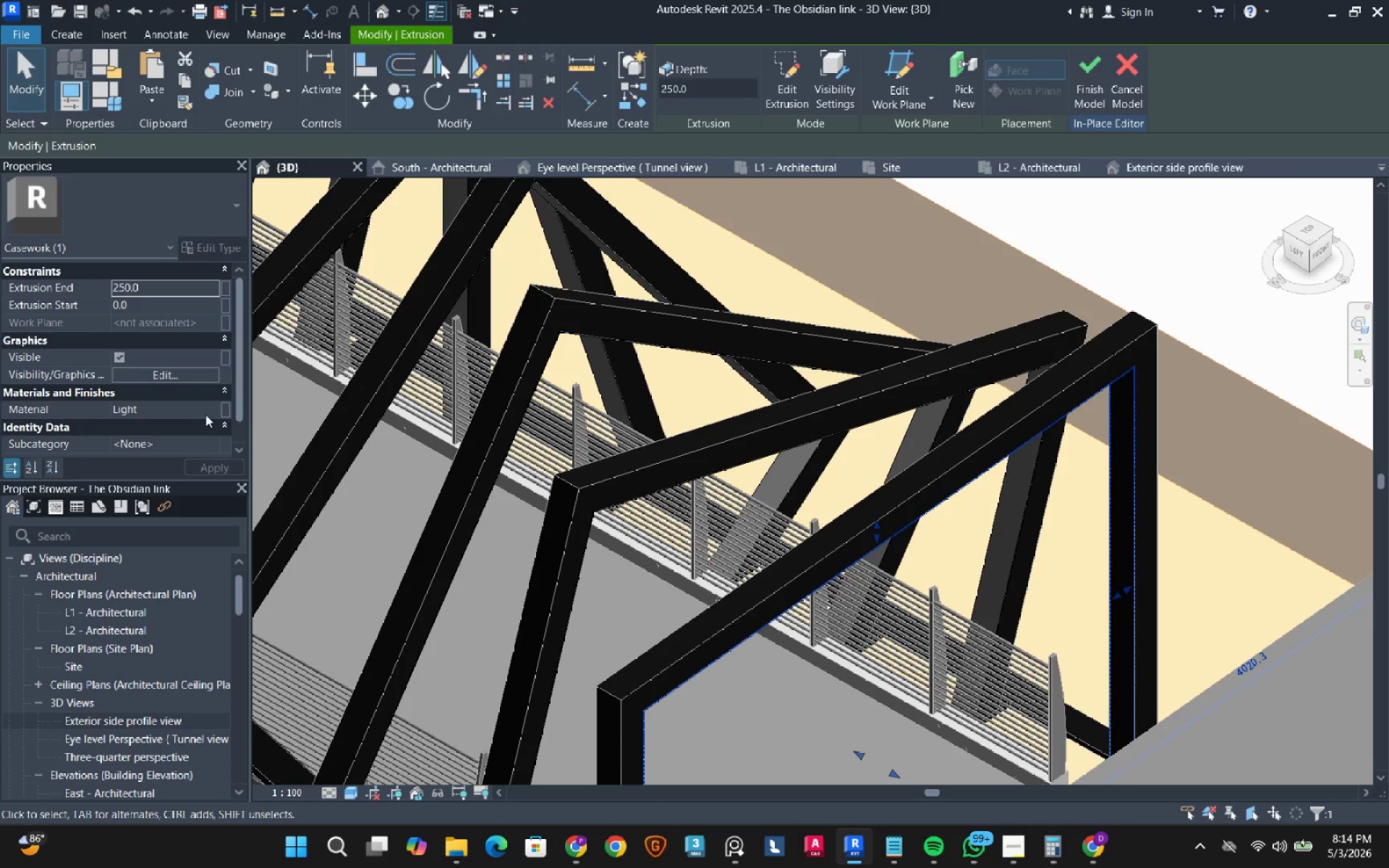 
left_click([211, 409])
 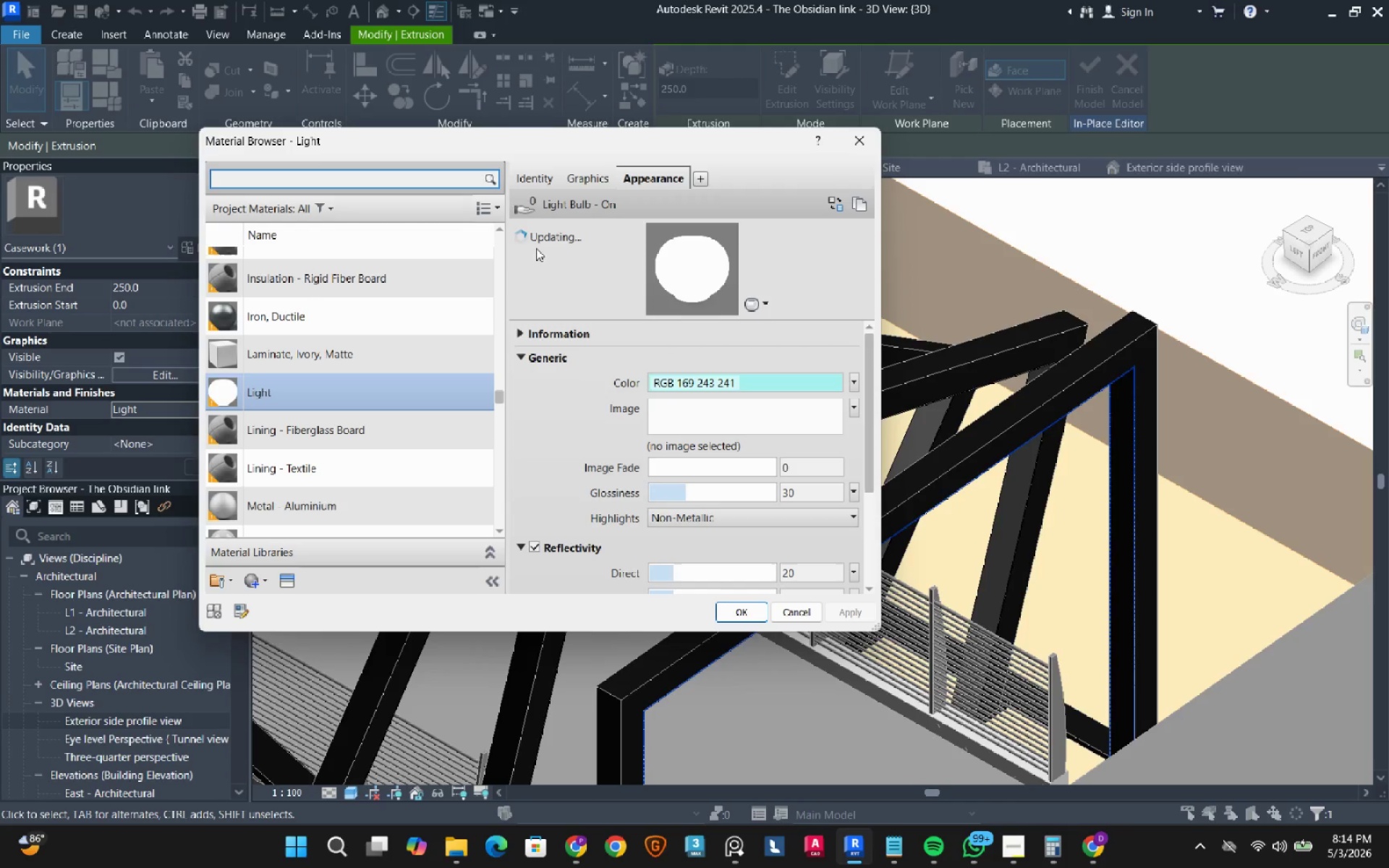 
left_click([587, 175])
 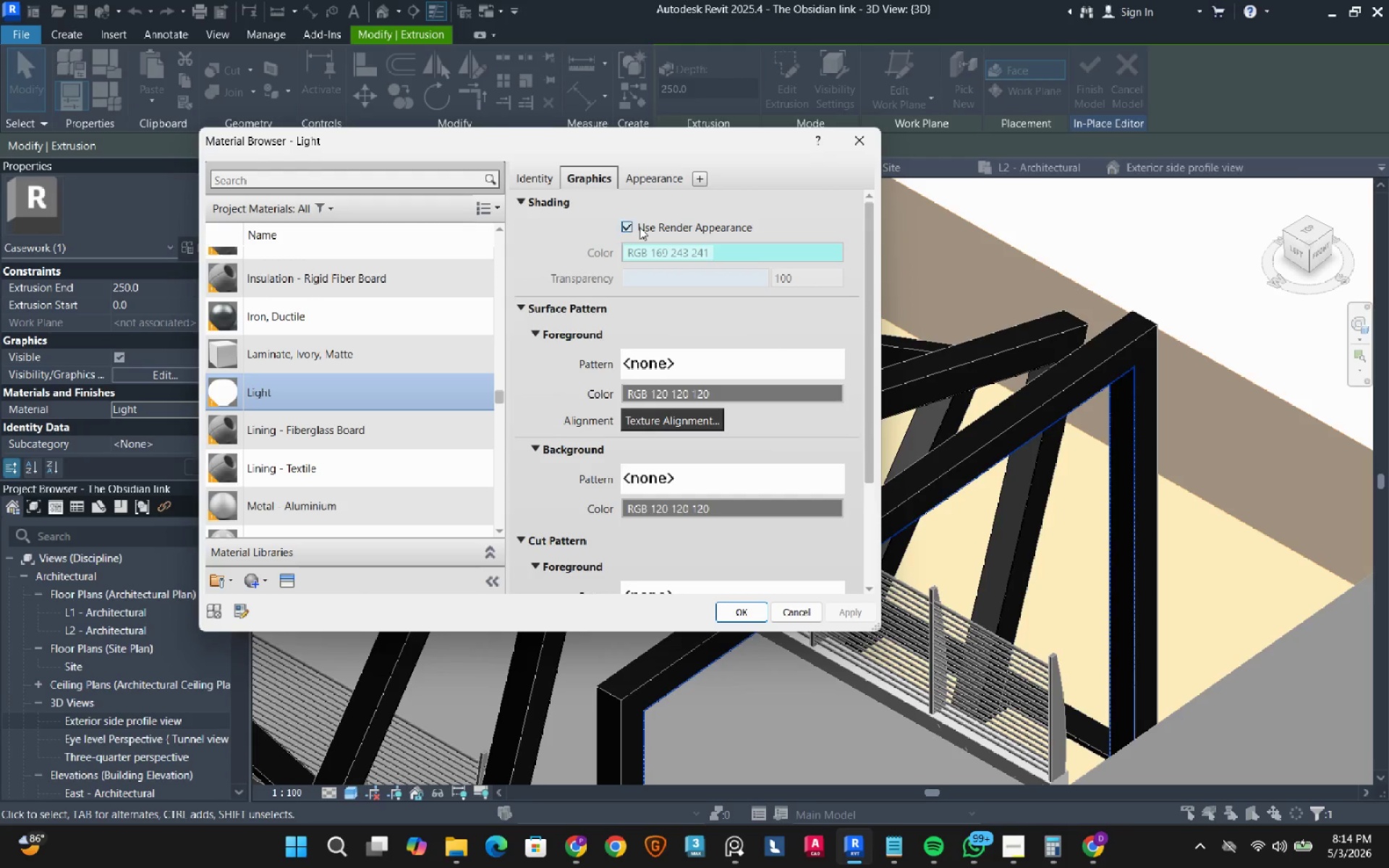 
left_click([640, 227])
 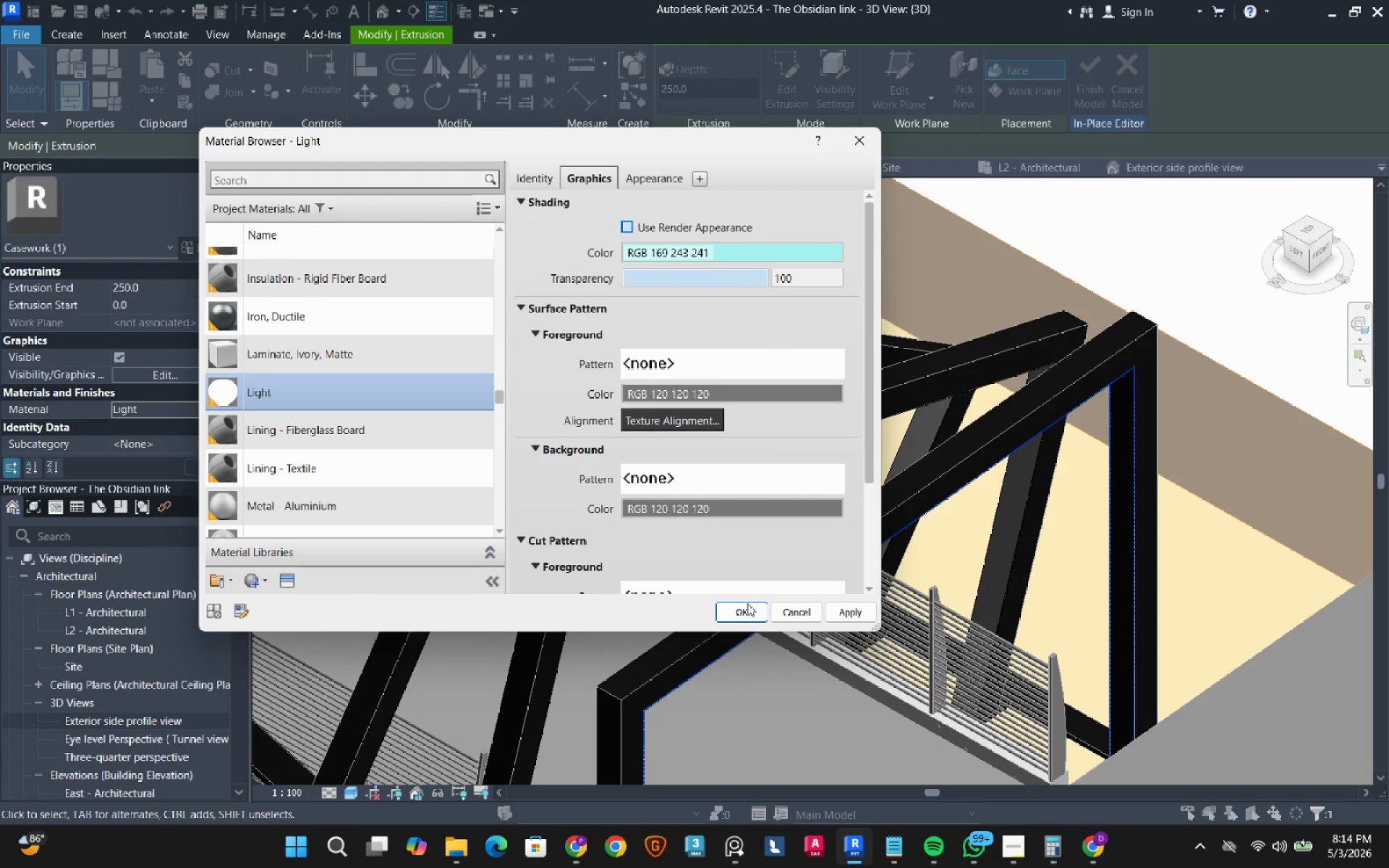 
left_click([743, 611])
 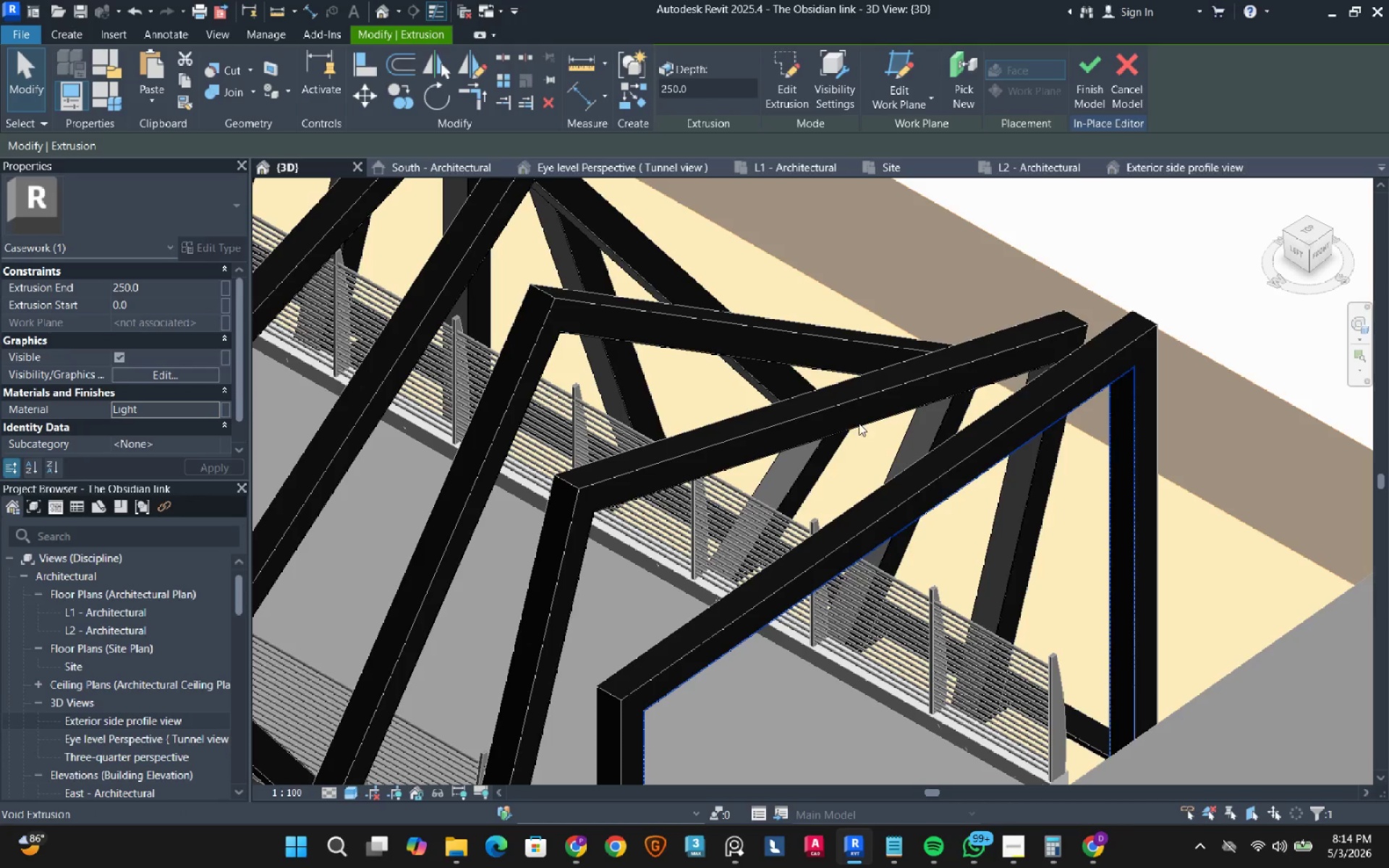 
scroll: coordinate [828, 432], scroll_direction: down, amount: 2.0
 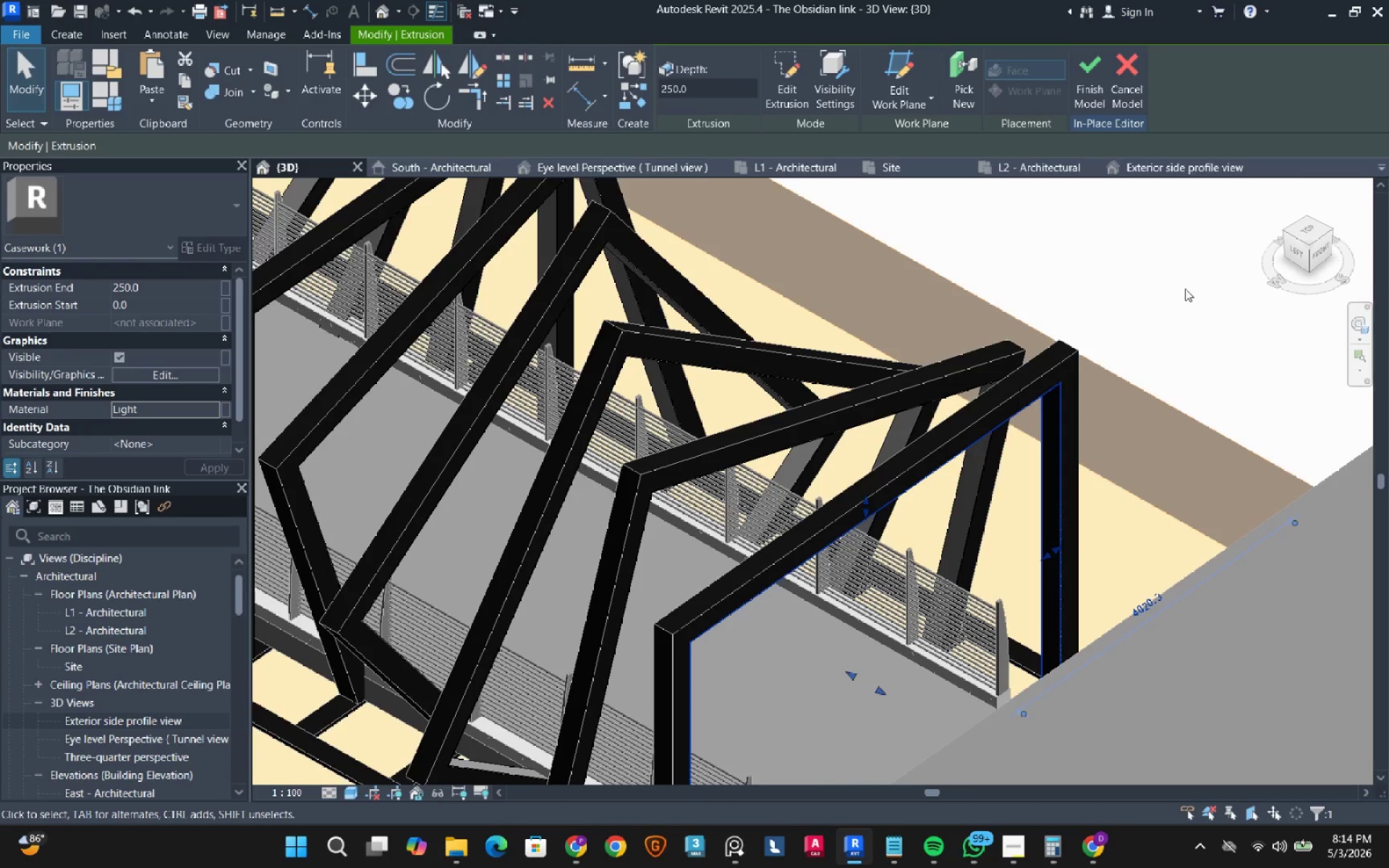 
left_click([1185, 289])
 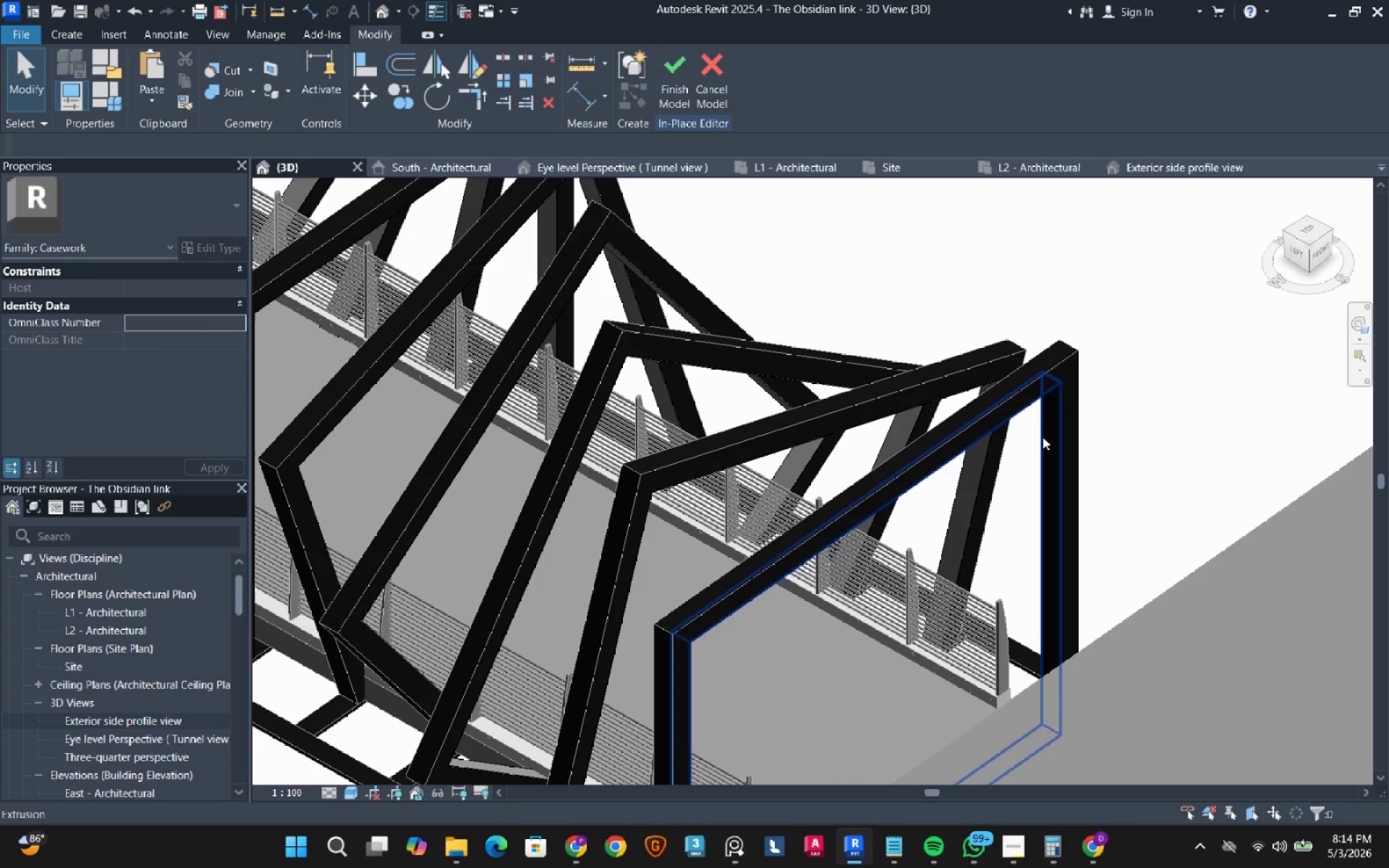 
left_click([1042, 437])
 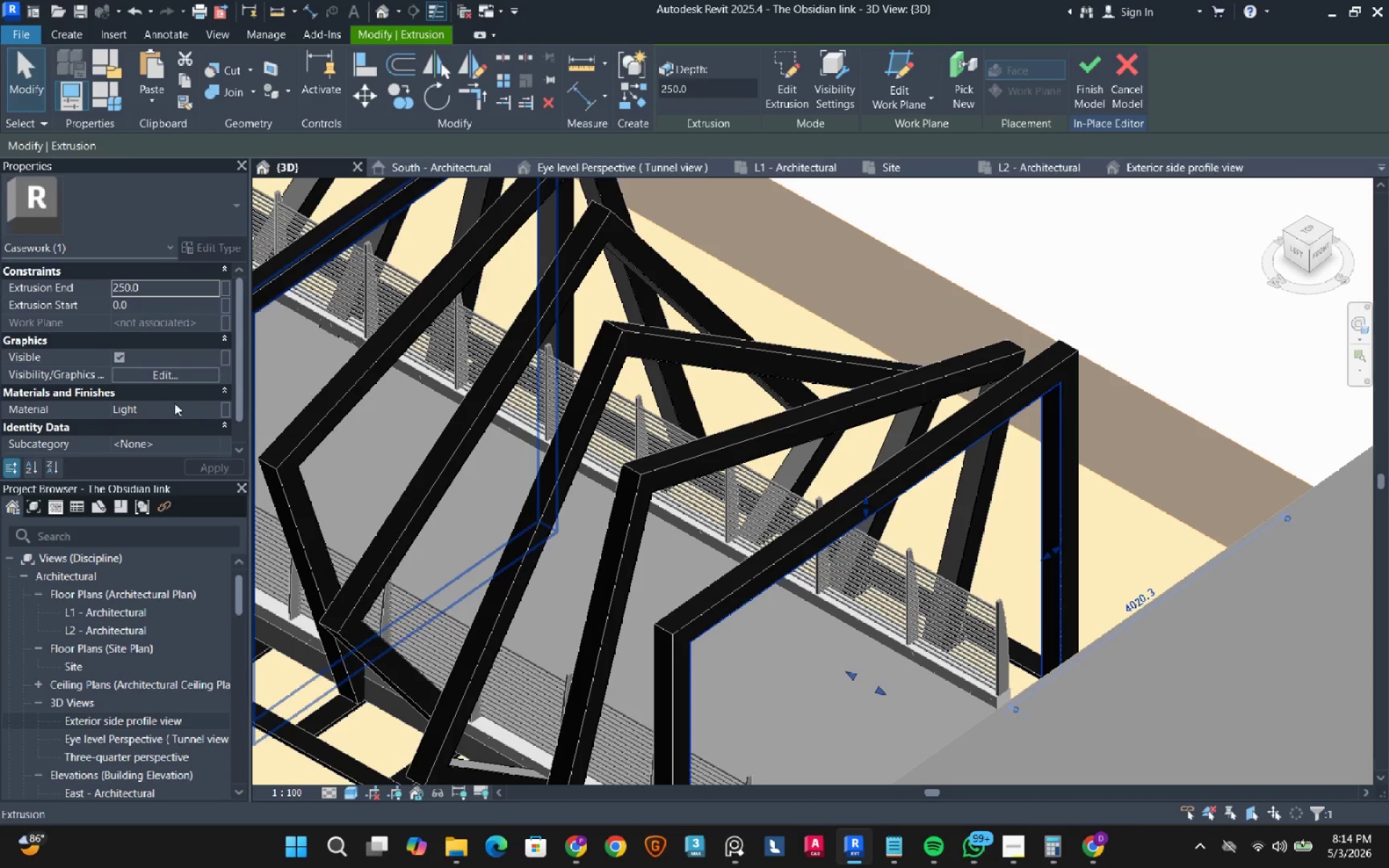 
left_click([213, 412])
 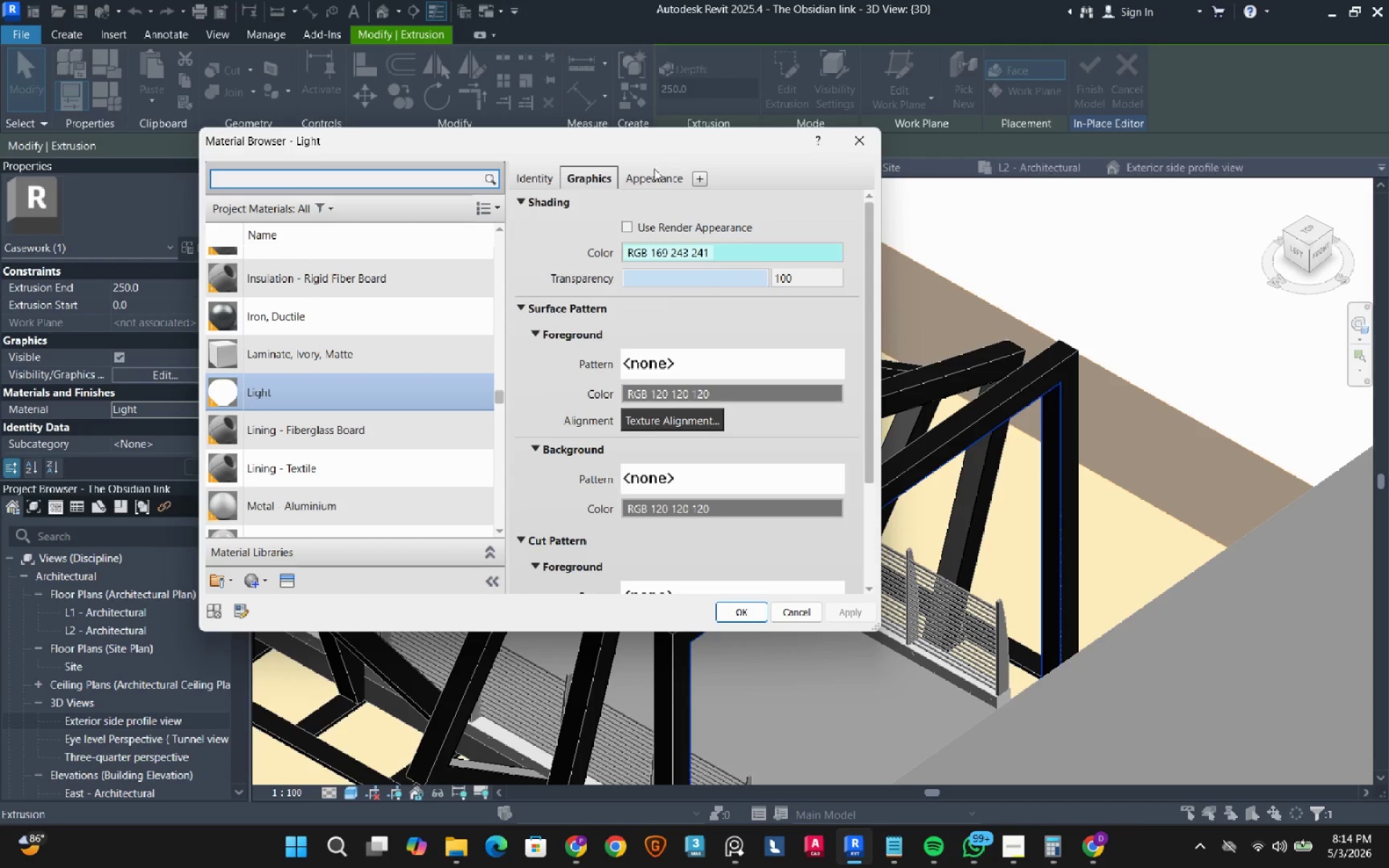 
left_click([665, 182])
 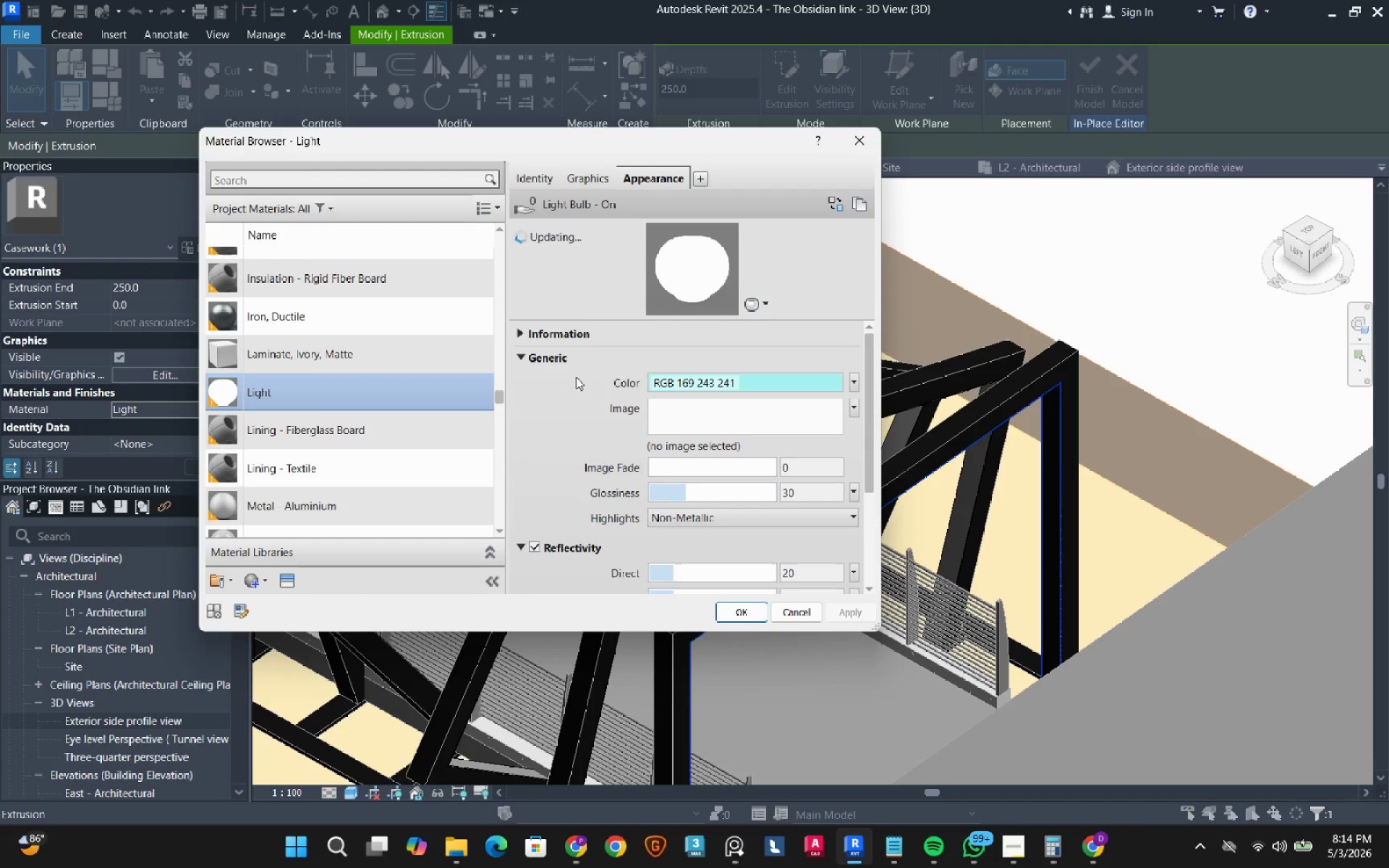 
scroll: coordinate [572, 390], scroll_direction: down, amount: 3.0
 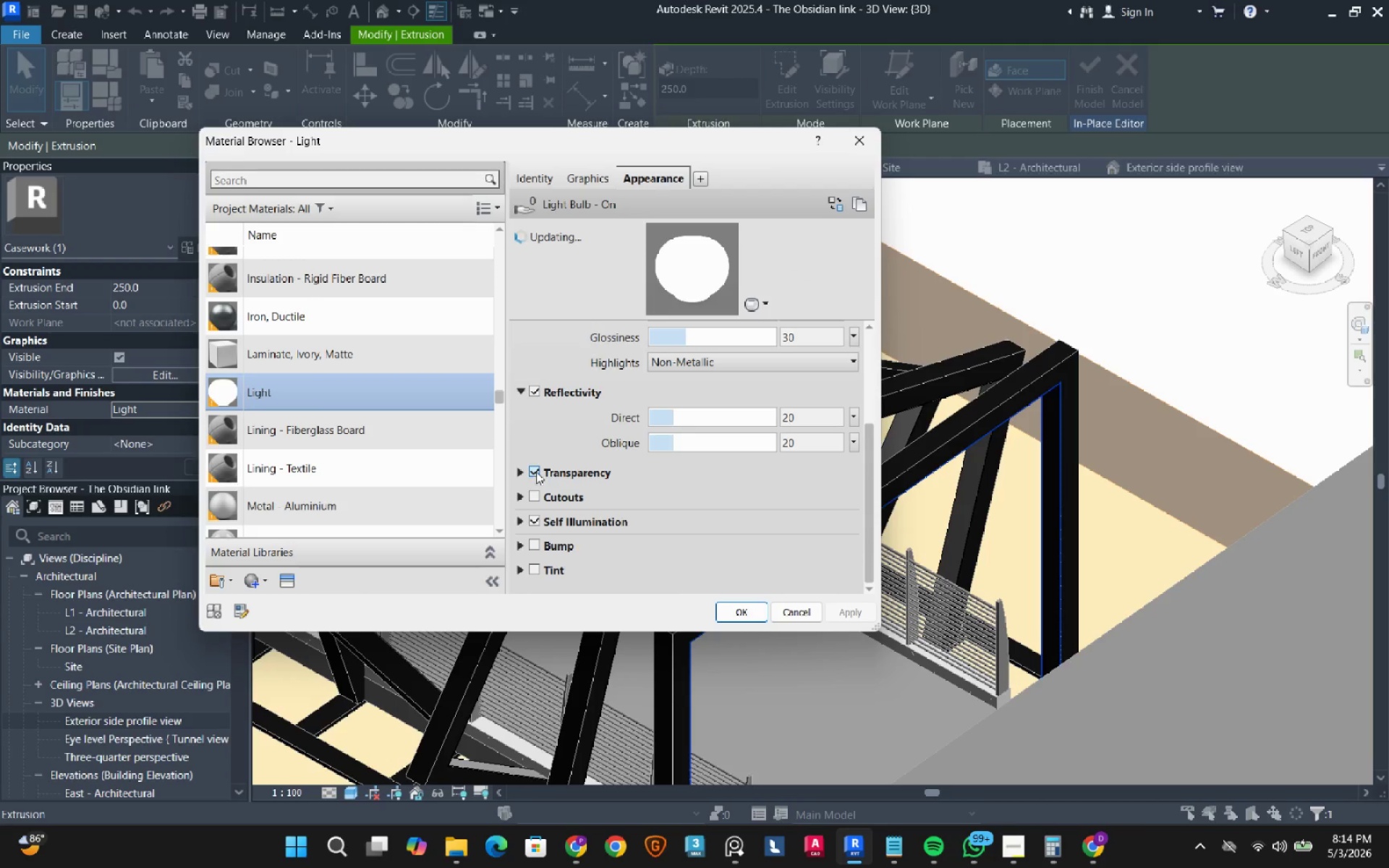 
left_click([536, 472])
 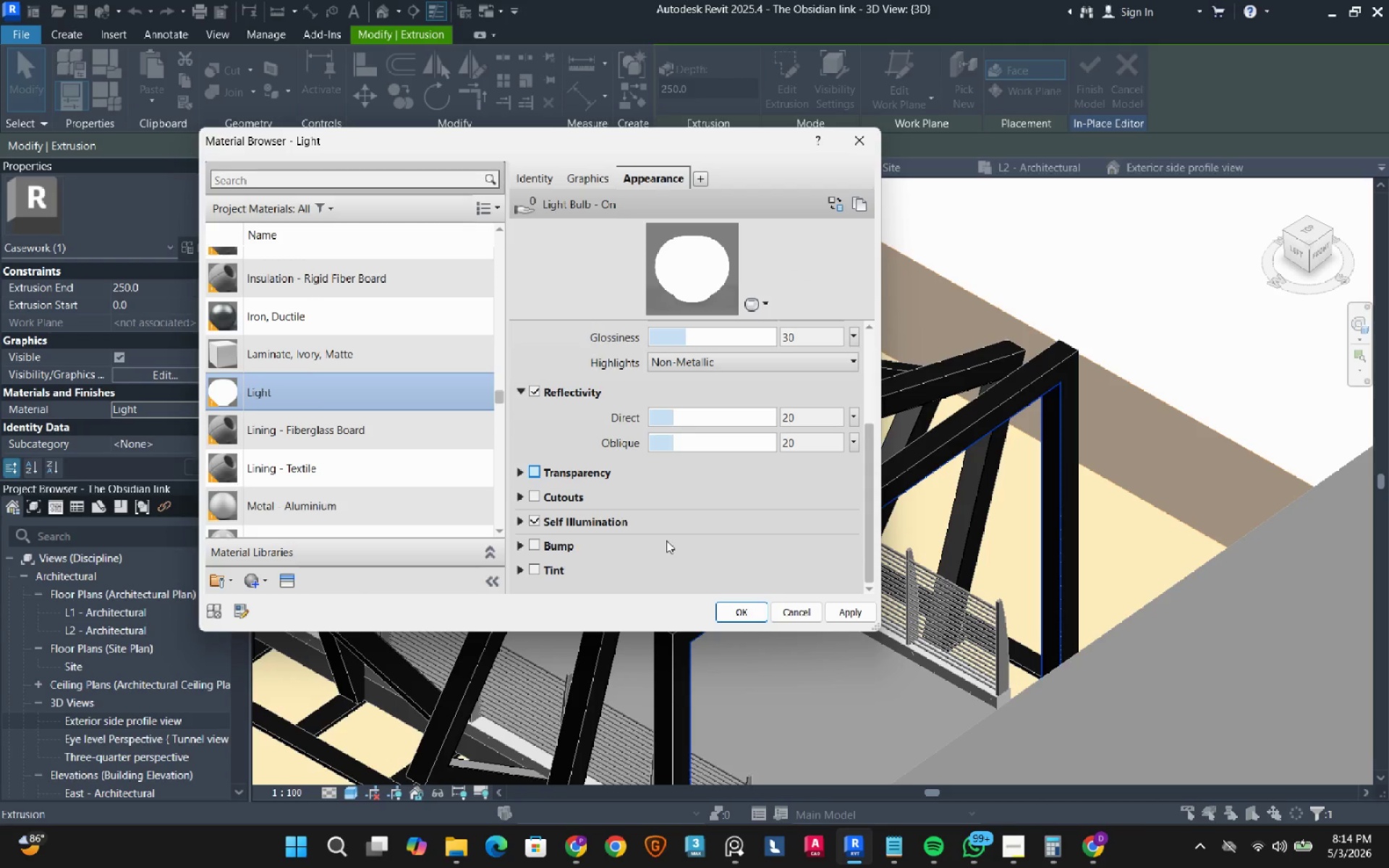 
left_click([585, 182])
 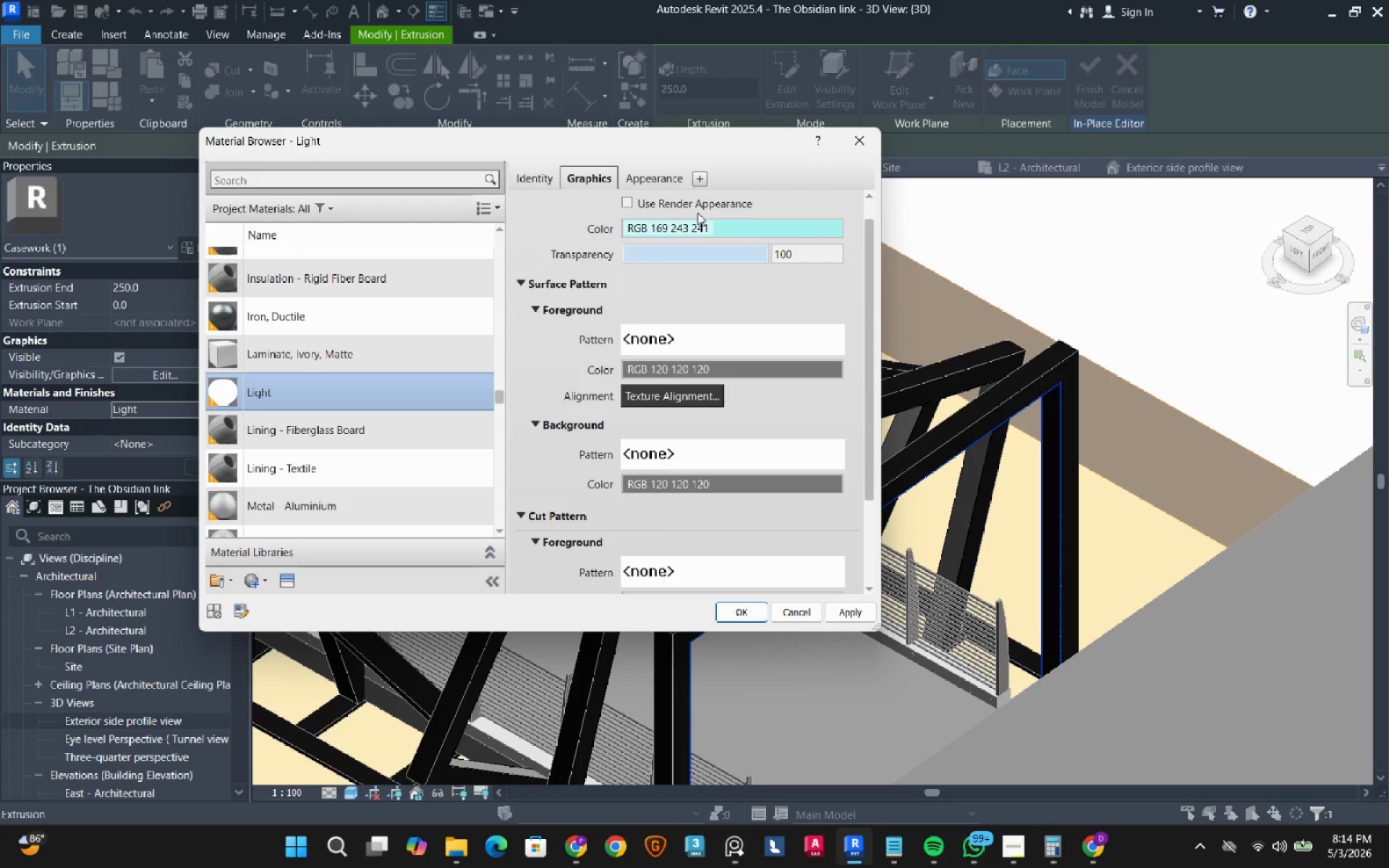 
left_click([710, 203])
 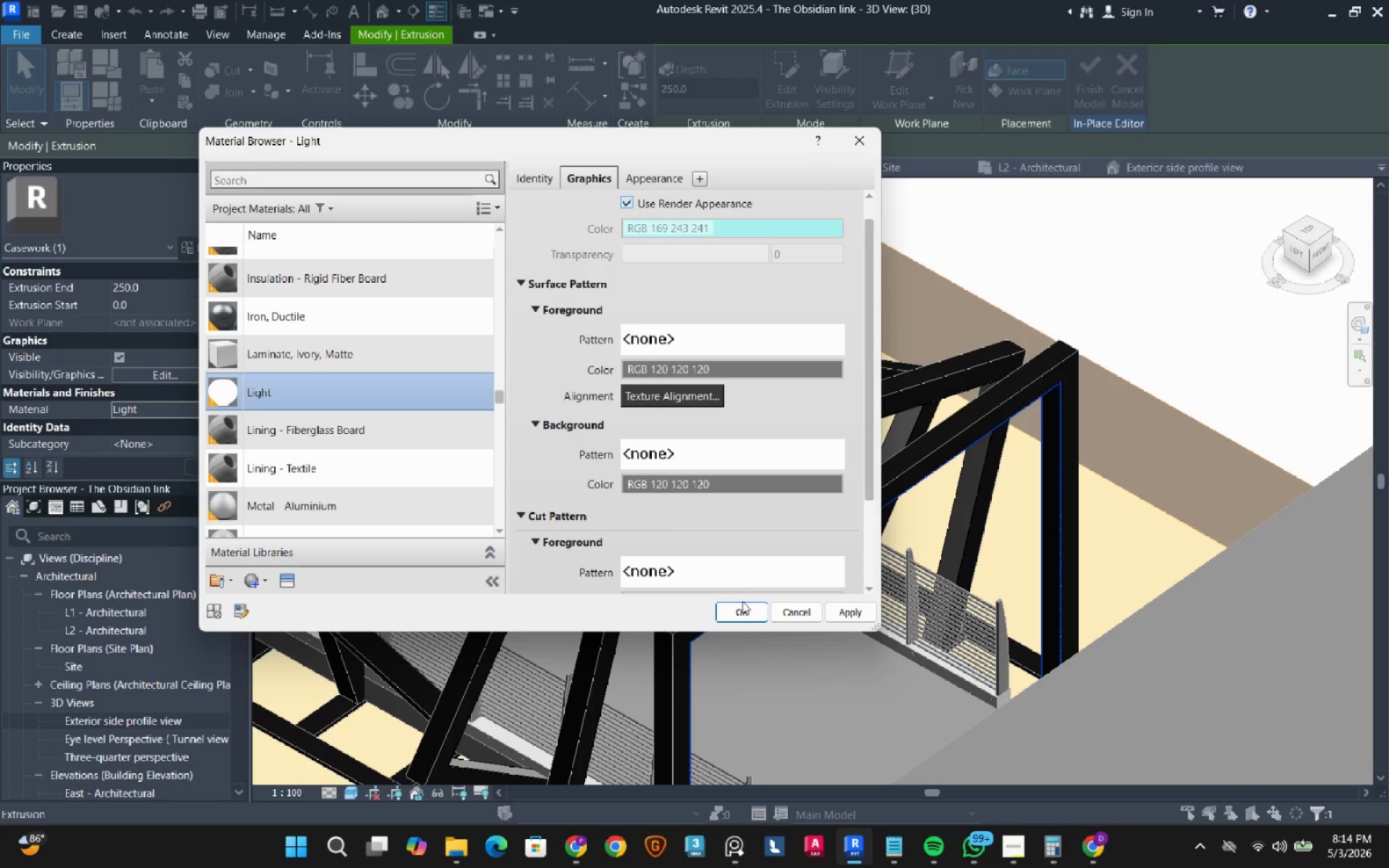 
left_click([747, 612])
 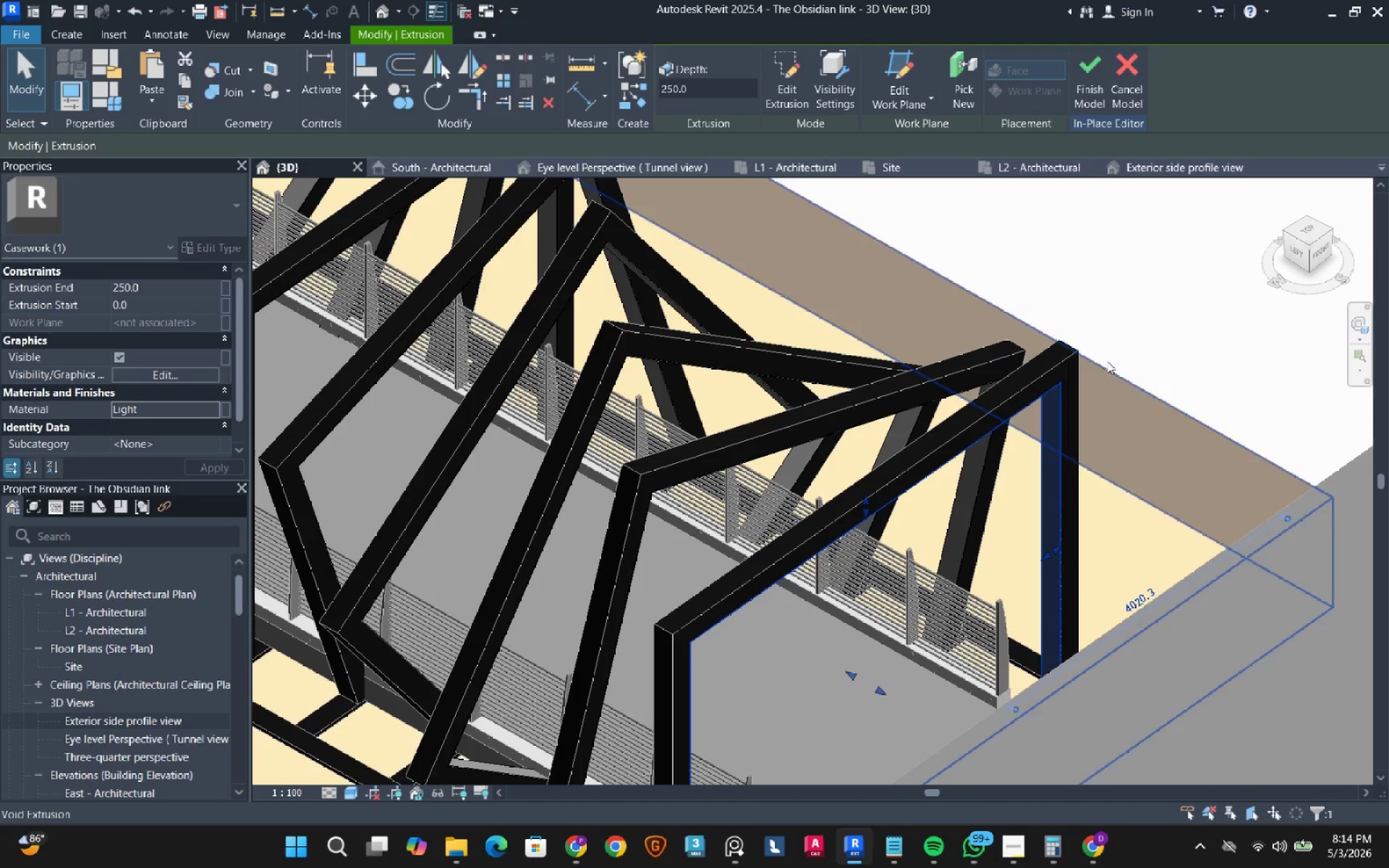 
left_click([1151, 288])
 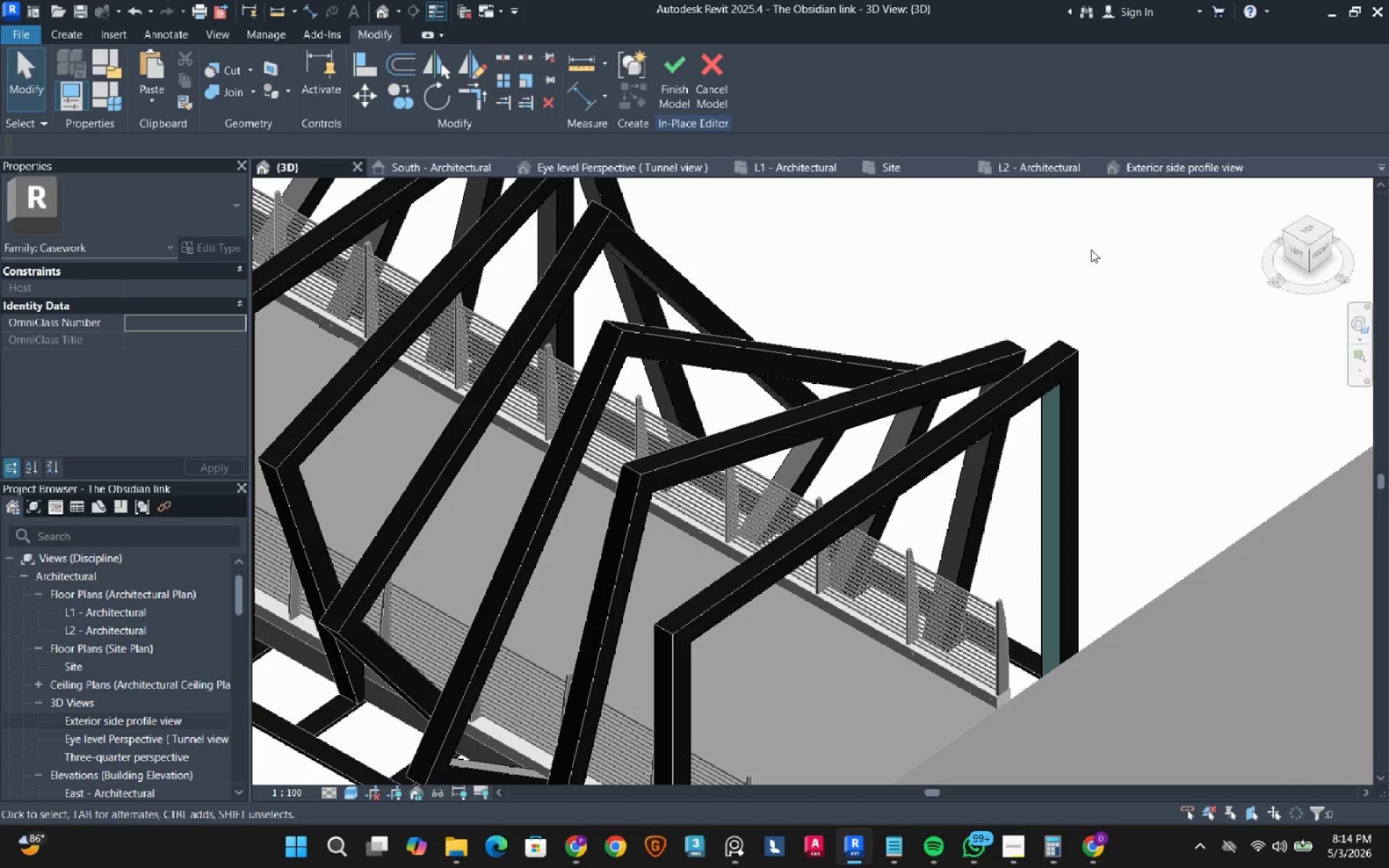 
wait(7.09)
 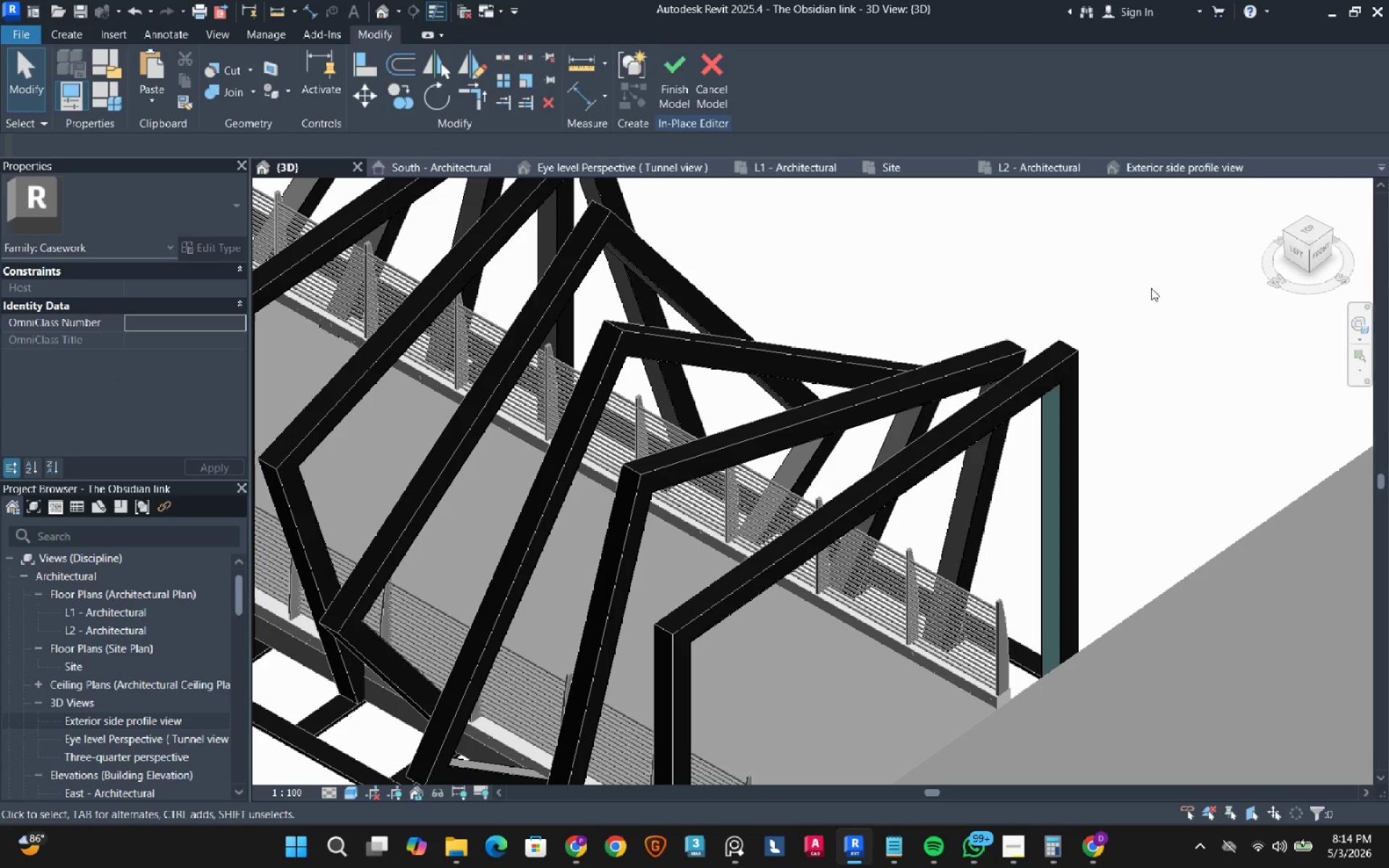 
left_click([969, 475])
 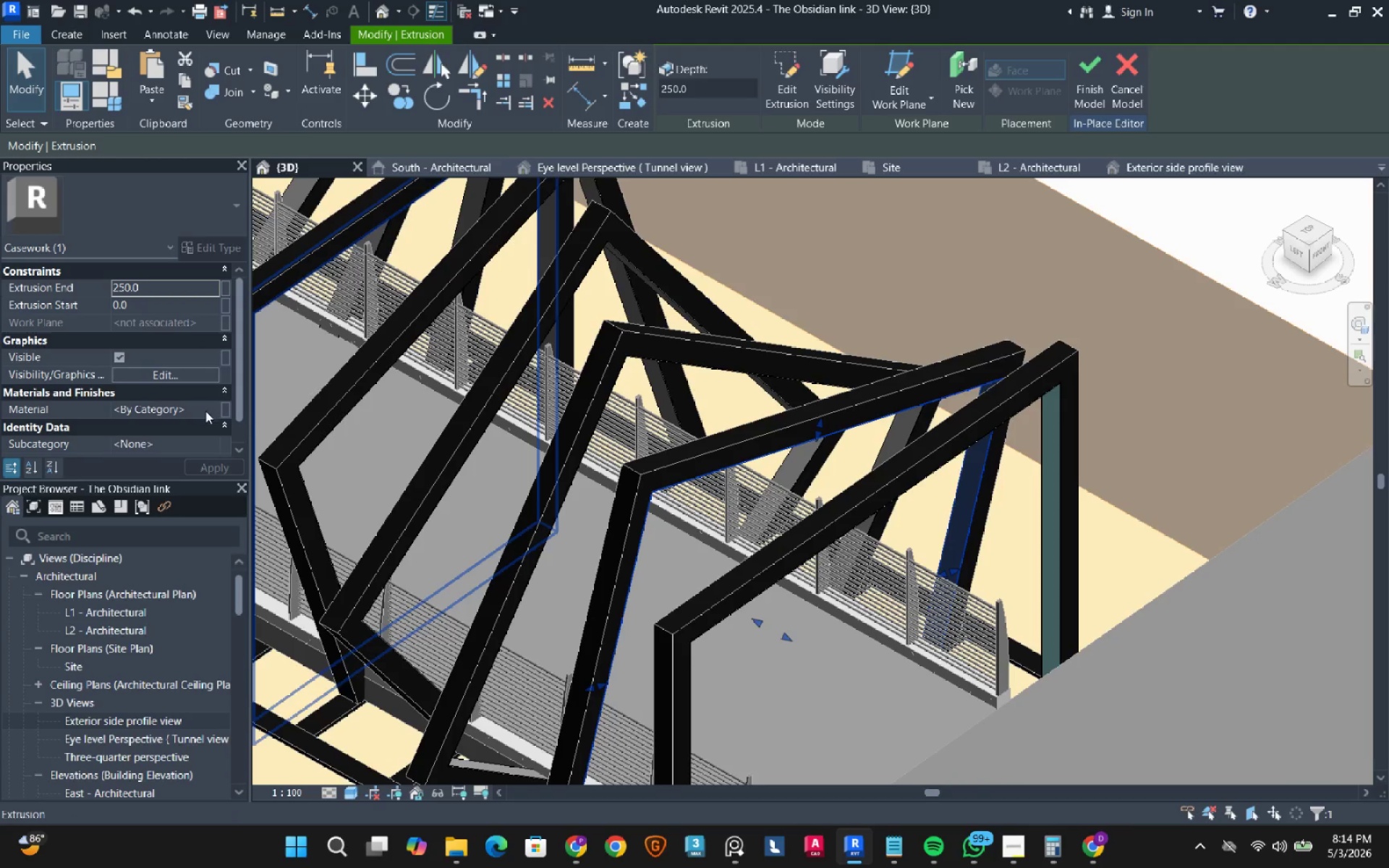 
left_click([215, 405])
 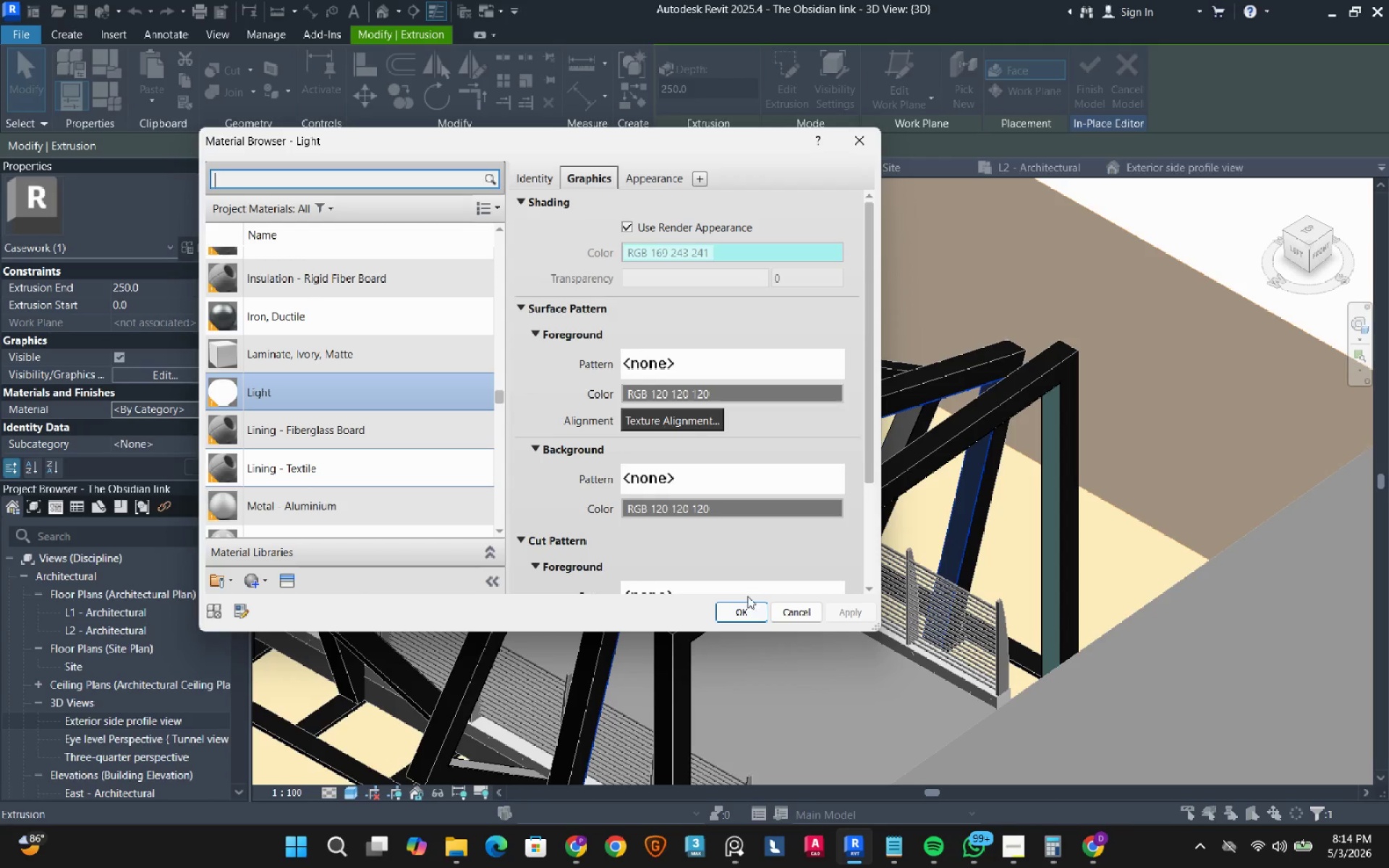 
left_click([747, 610])
 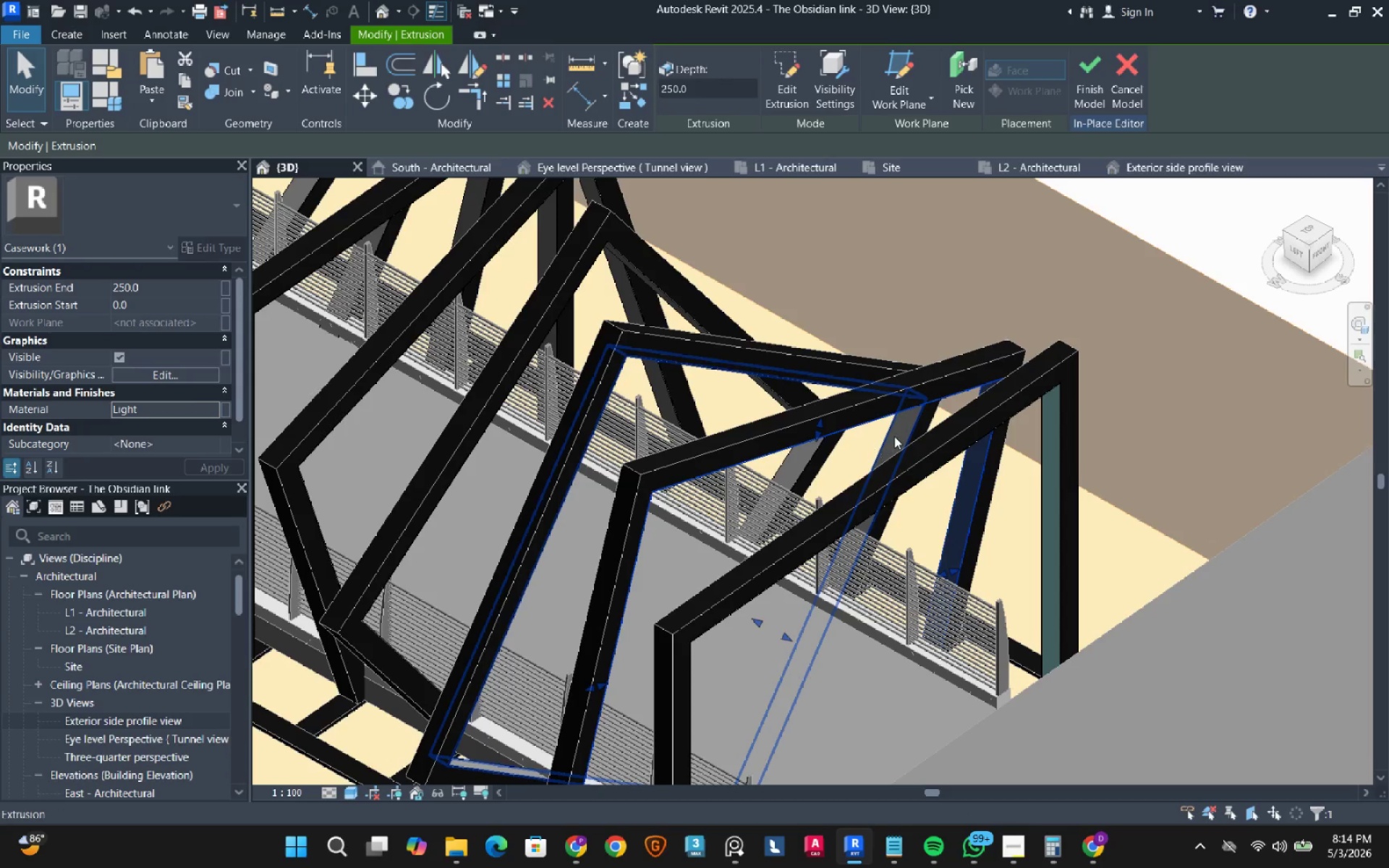 
left_click([896, 435])
 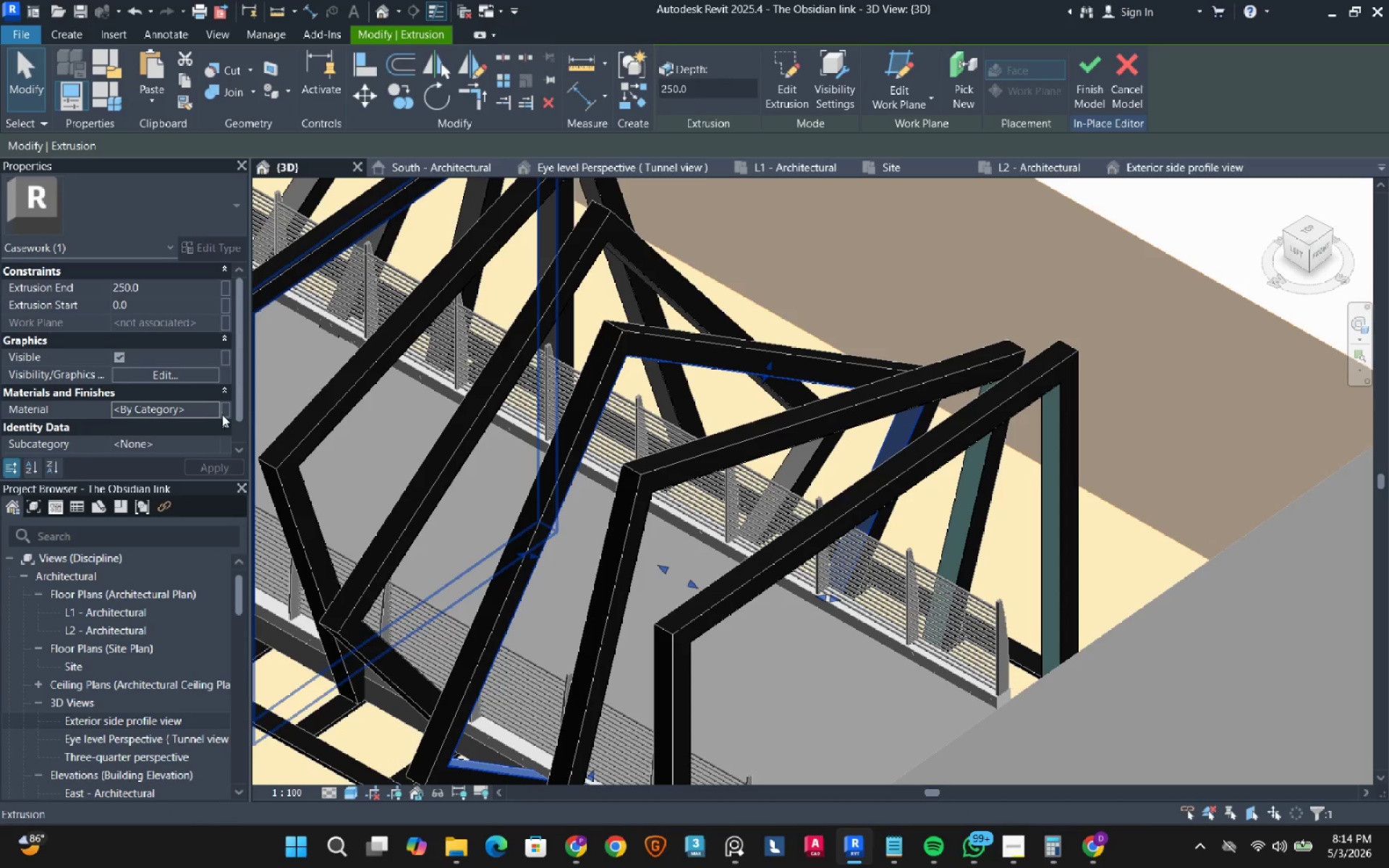 
left_click([213, 410])
 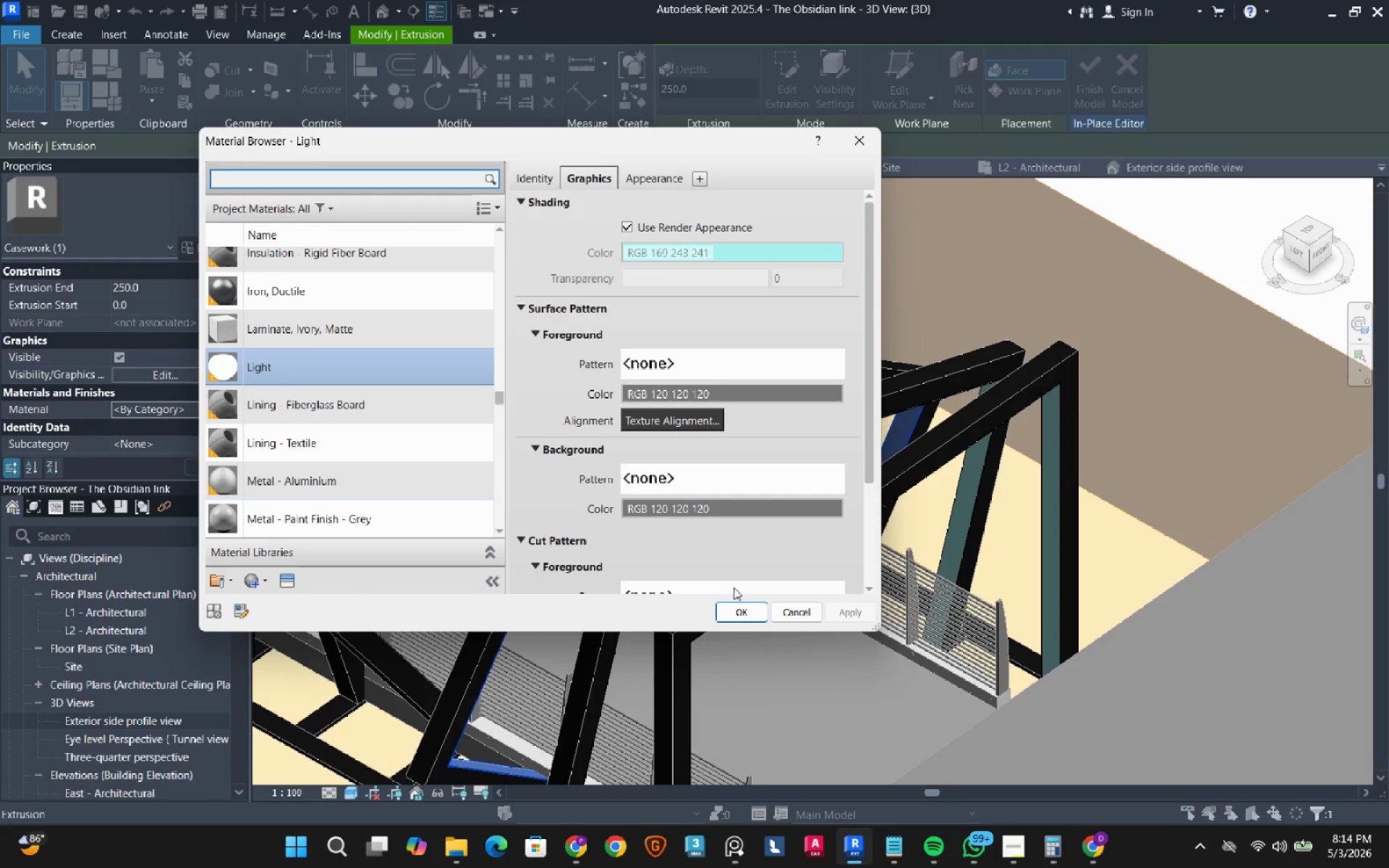 
left_click([744, 614])
 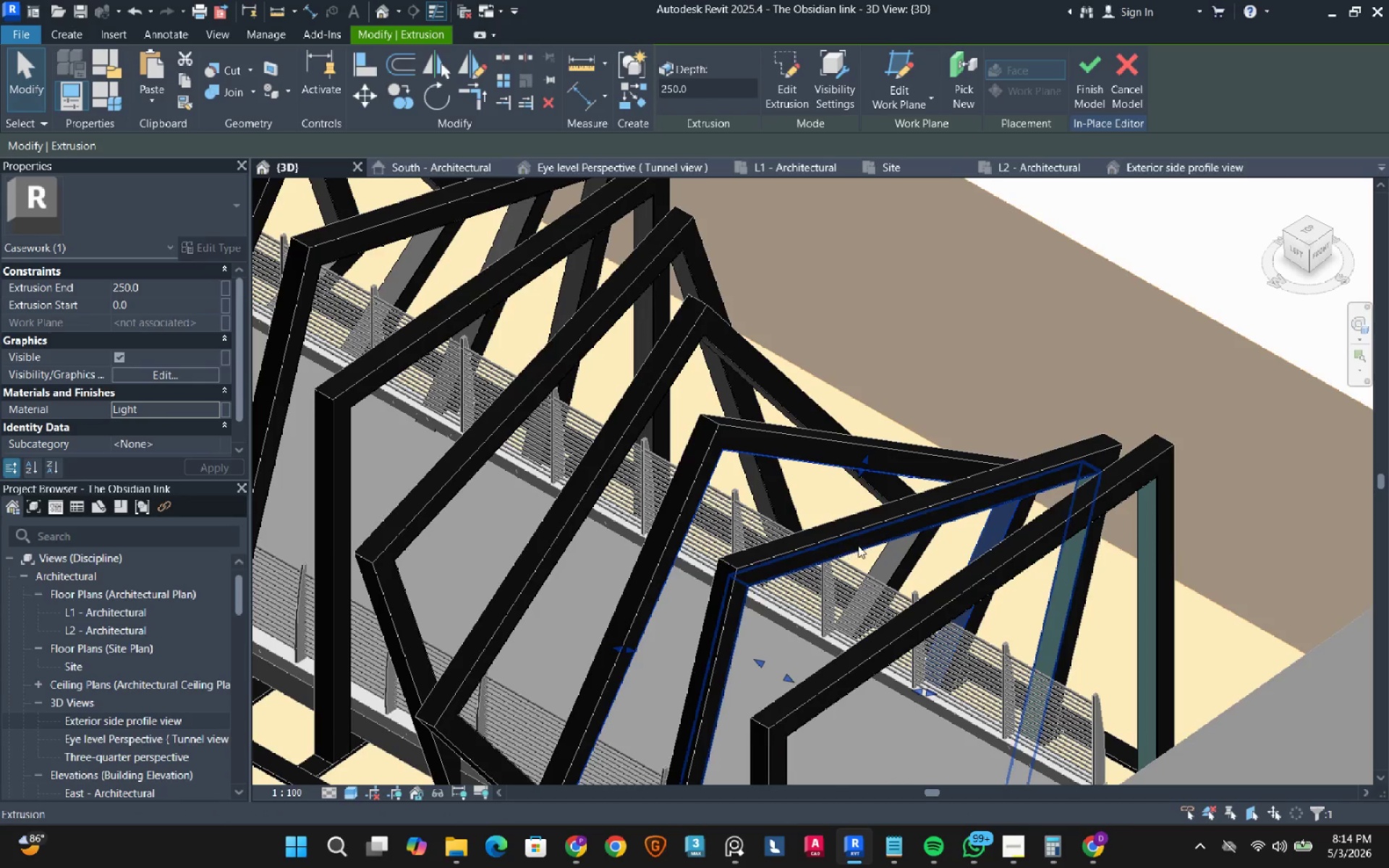 
left_click([883, 559])
 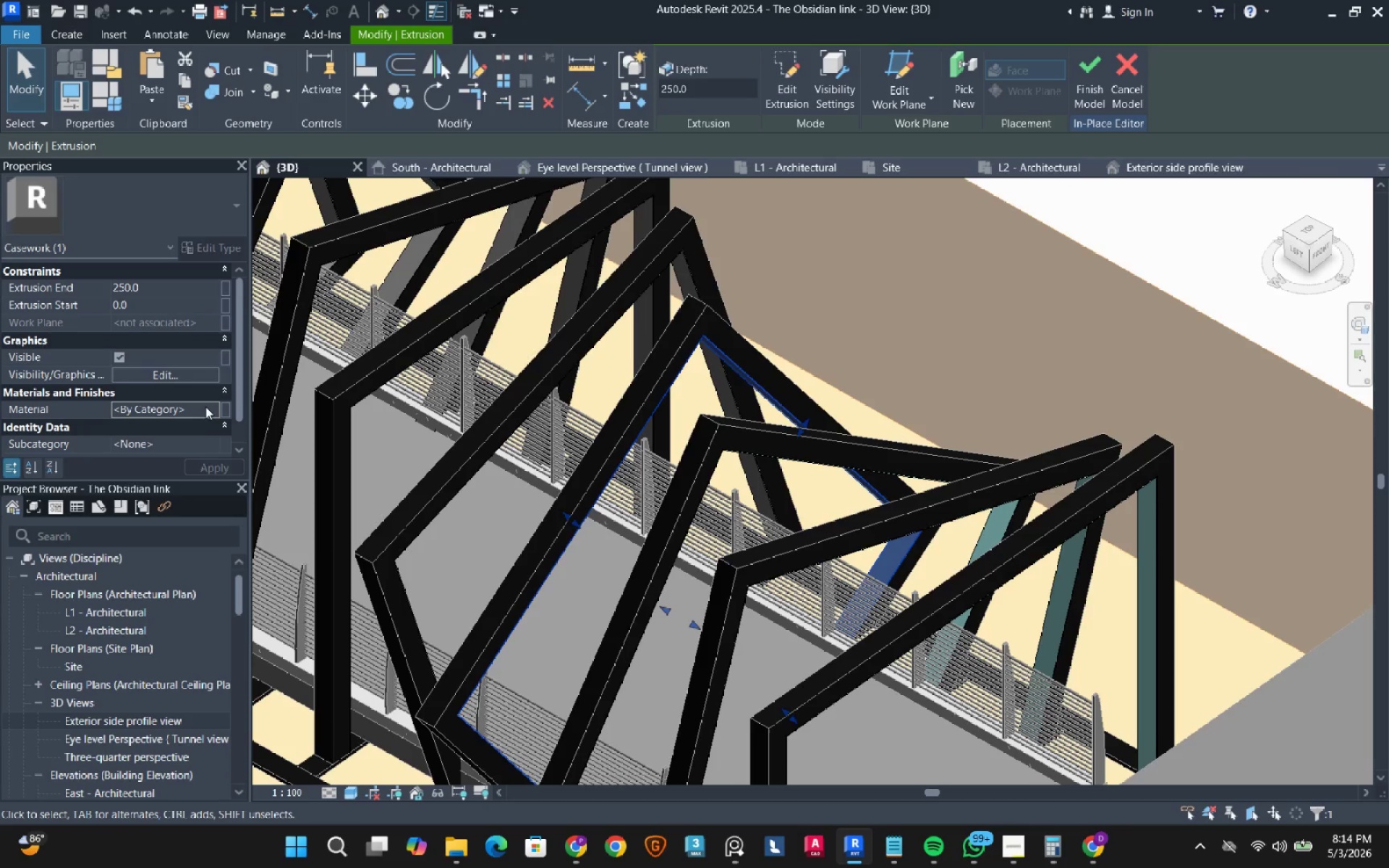 
left_click([207, 406])
 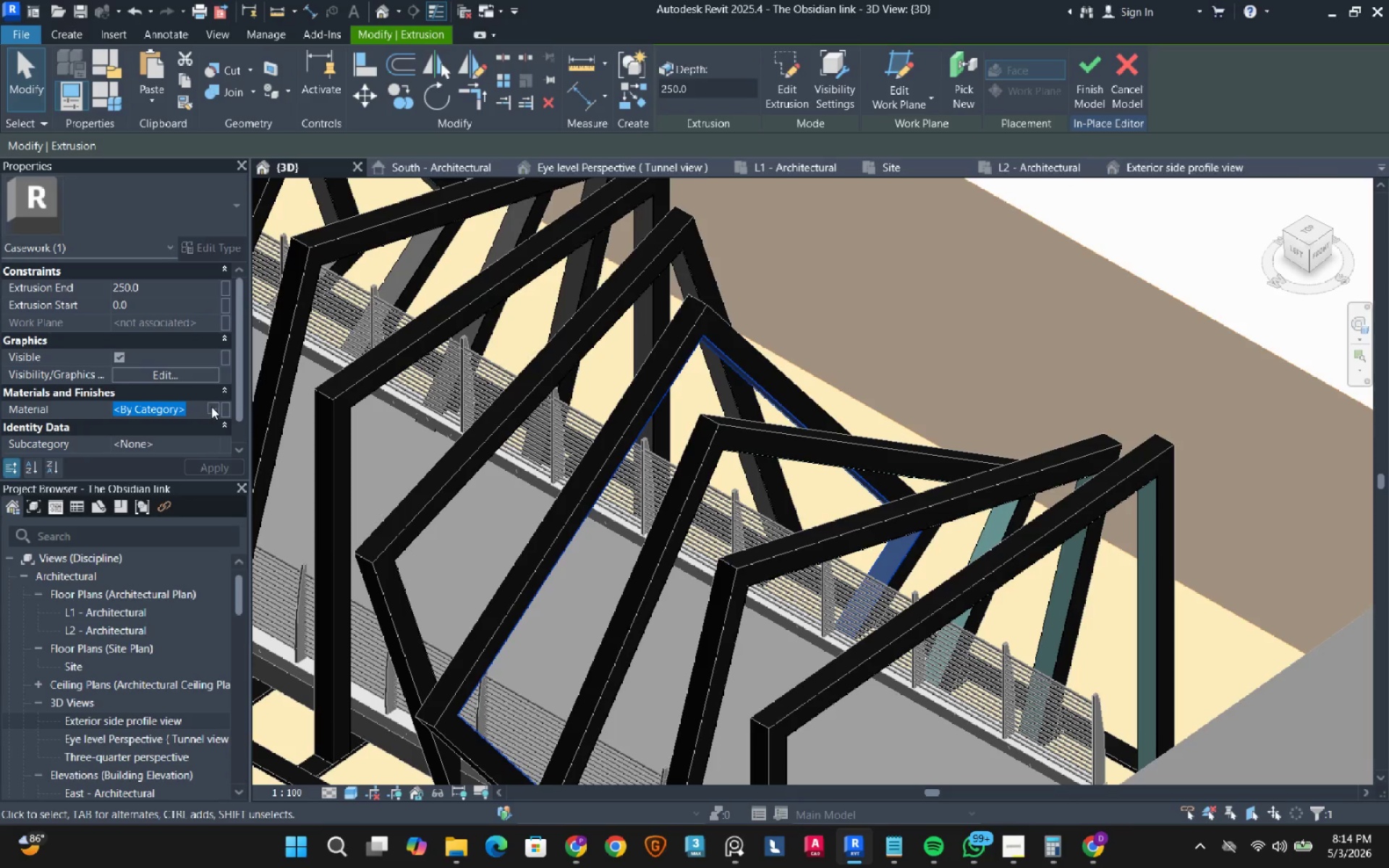 
left_click([211, 407])
 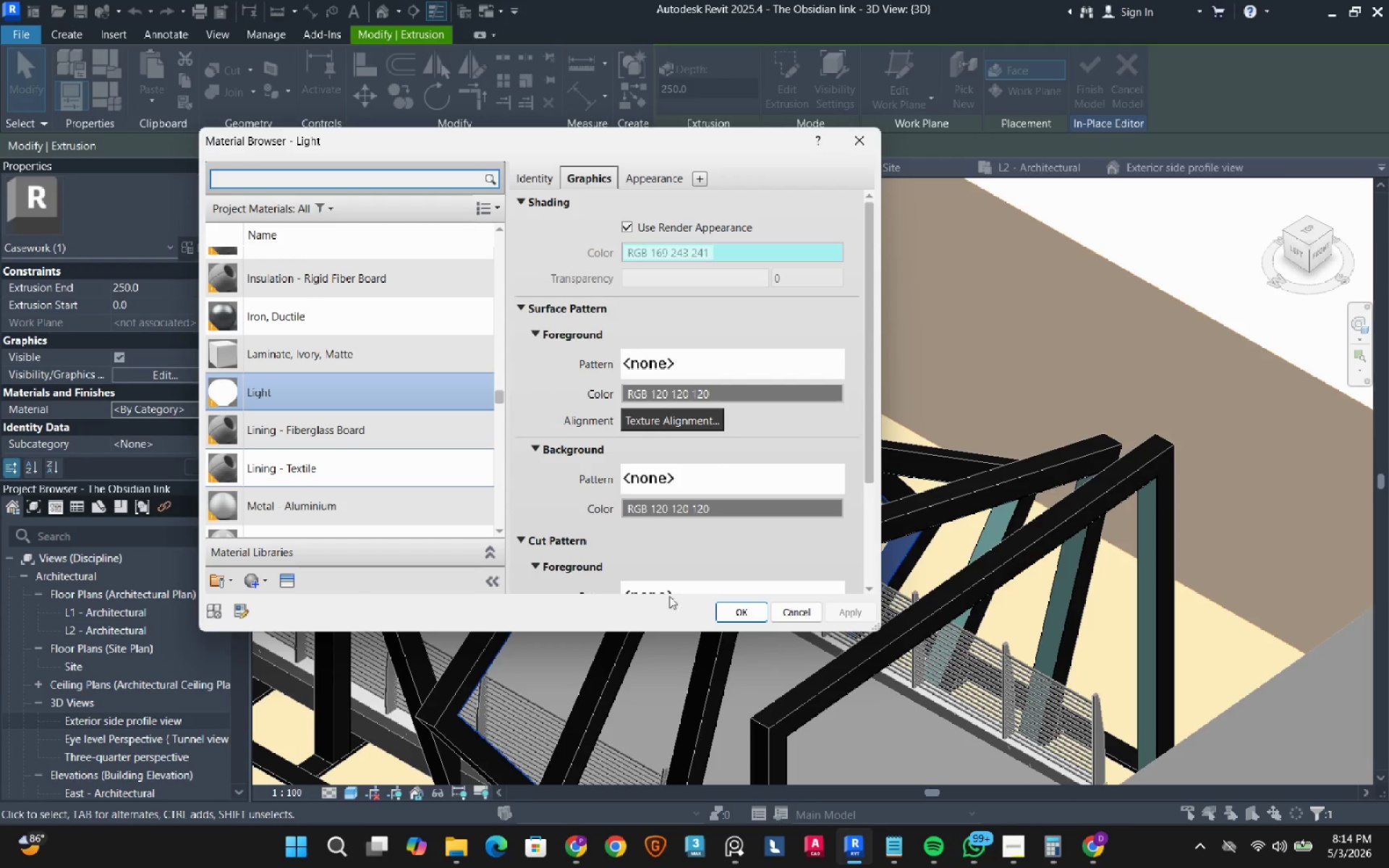 
left_click([747, 612])
 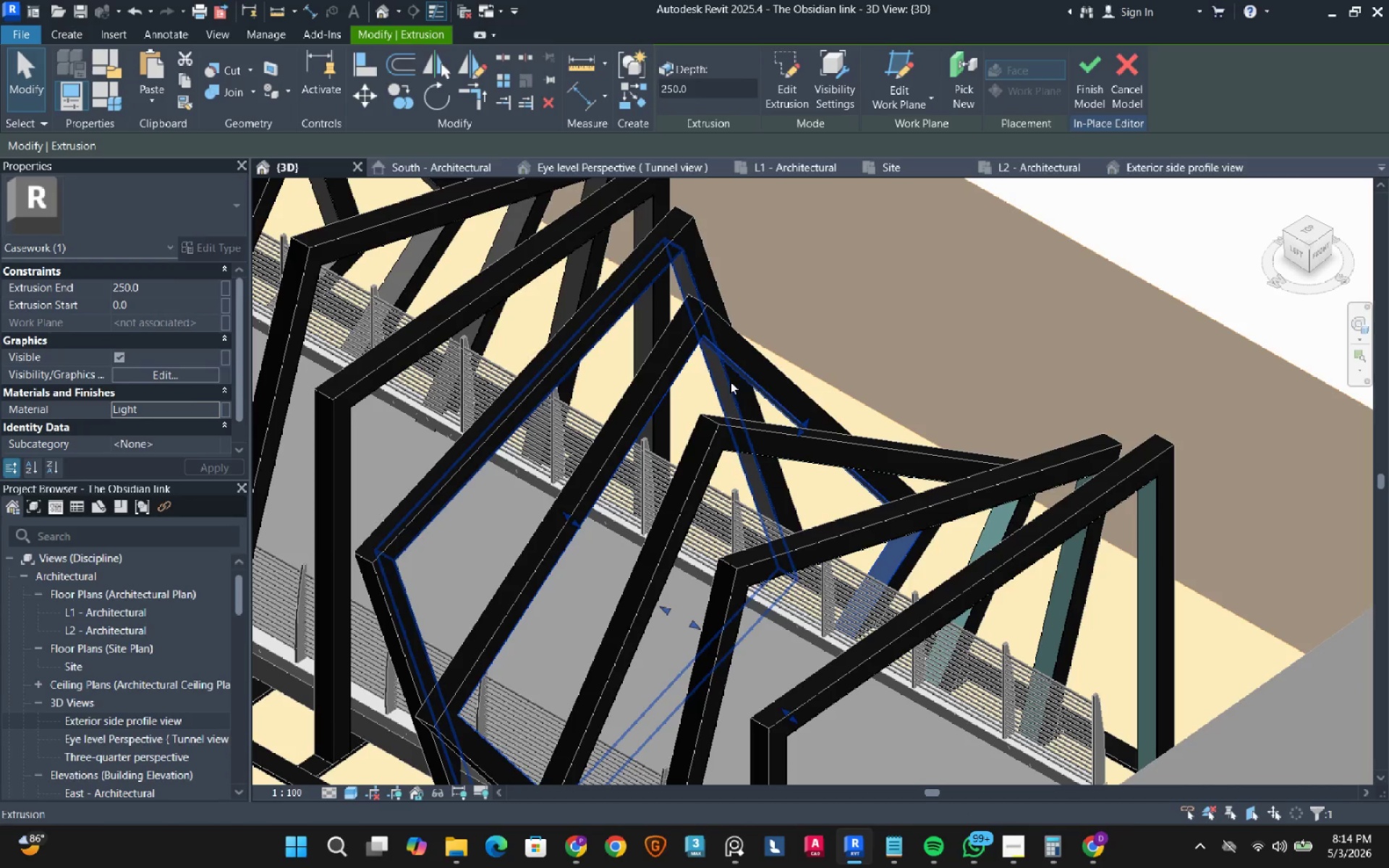 
left_click([718, 386])
 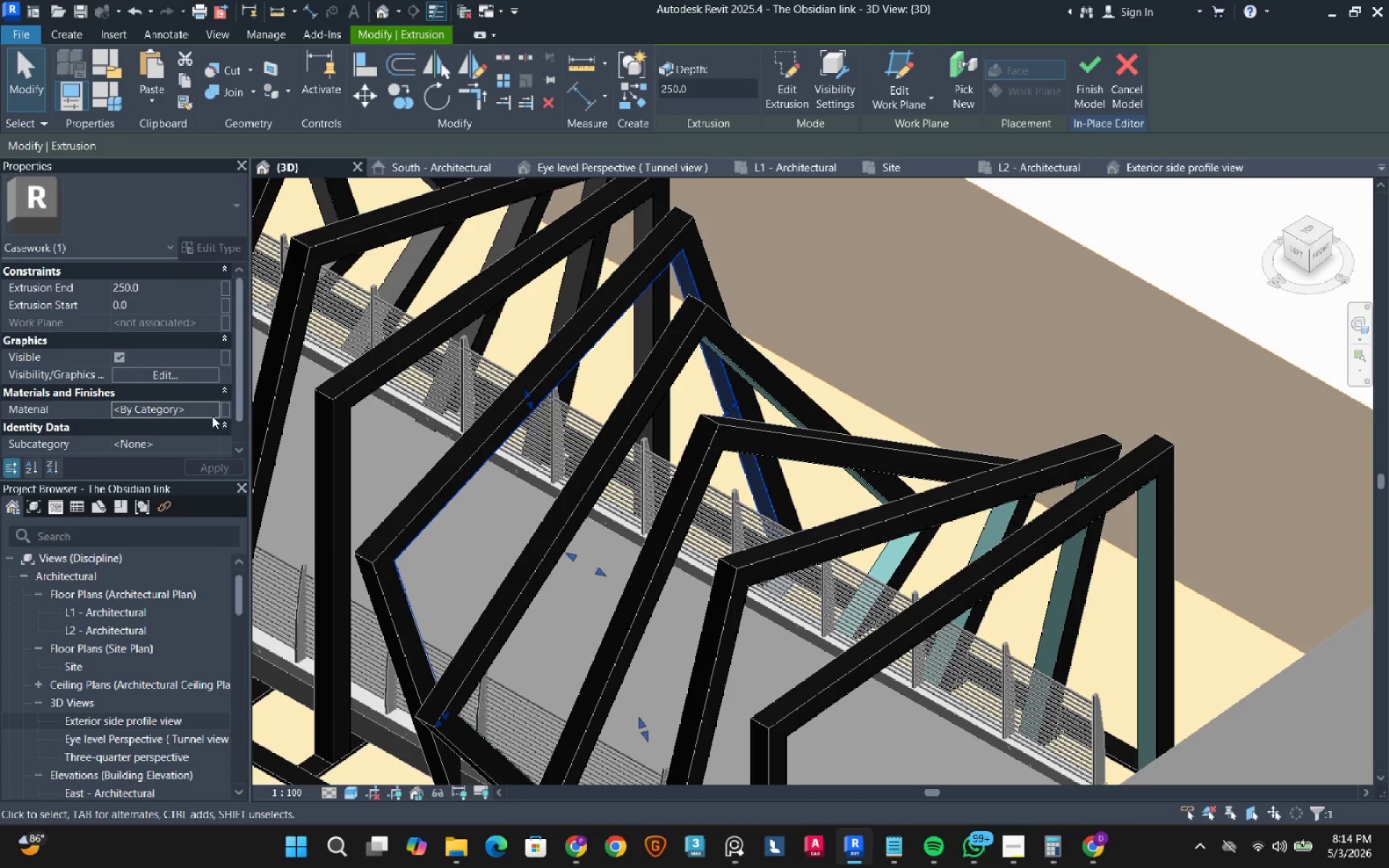 
left_click([208, 412])
 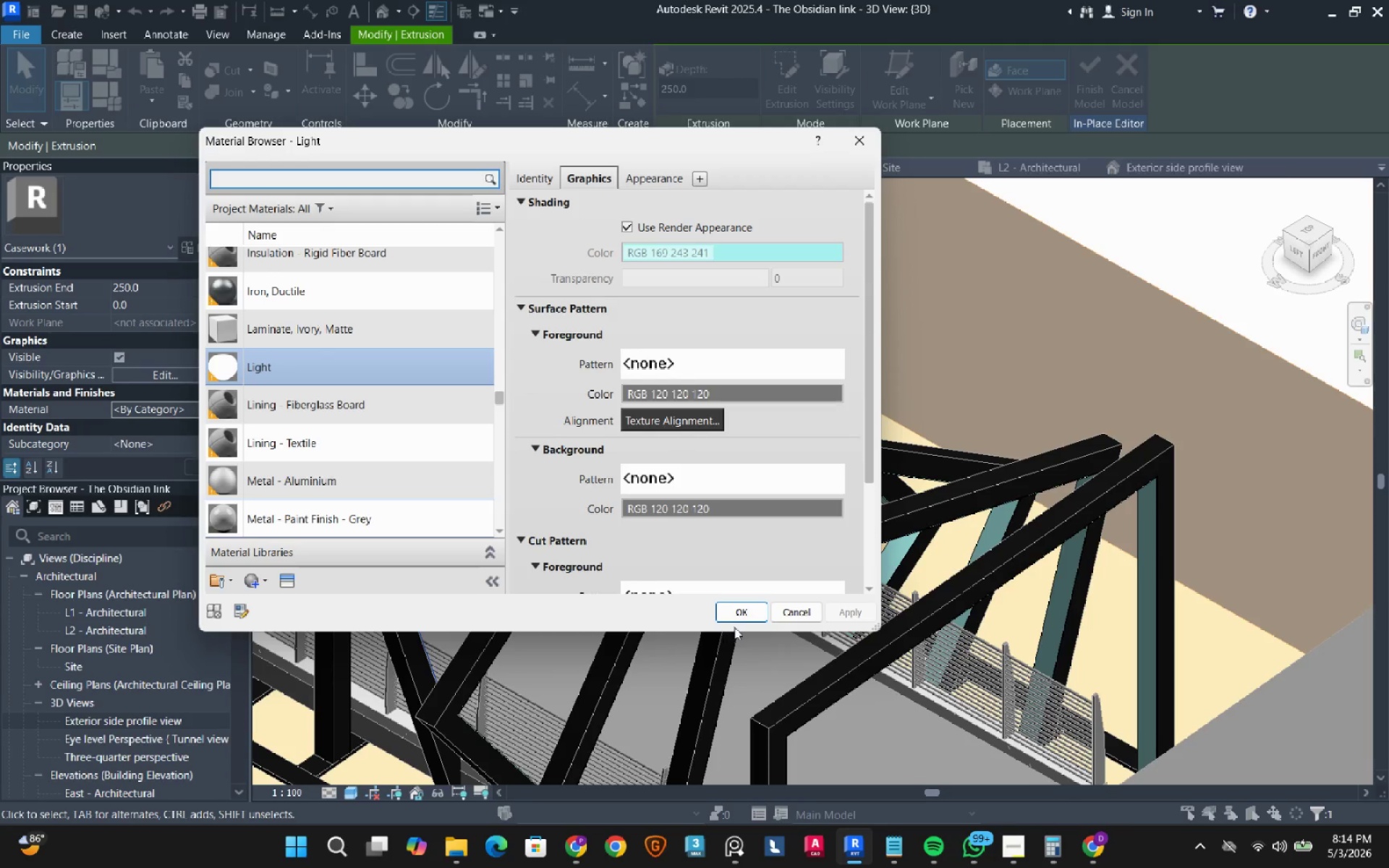 
left_click([735, 613])
 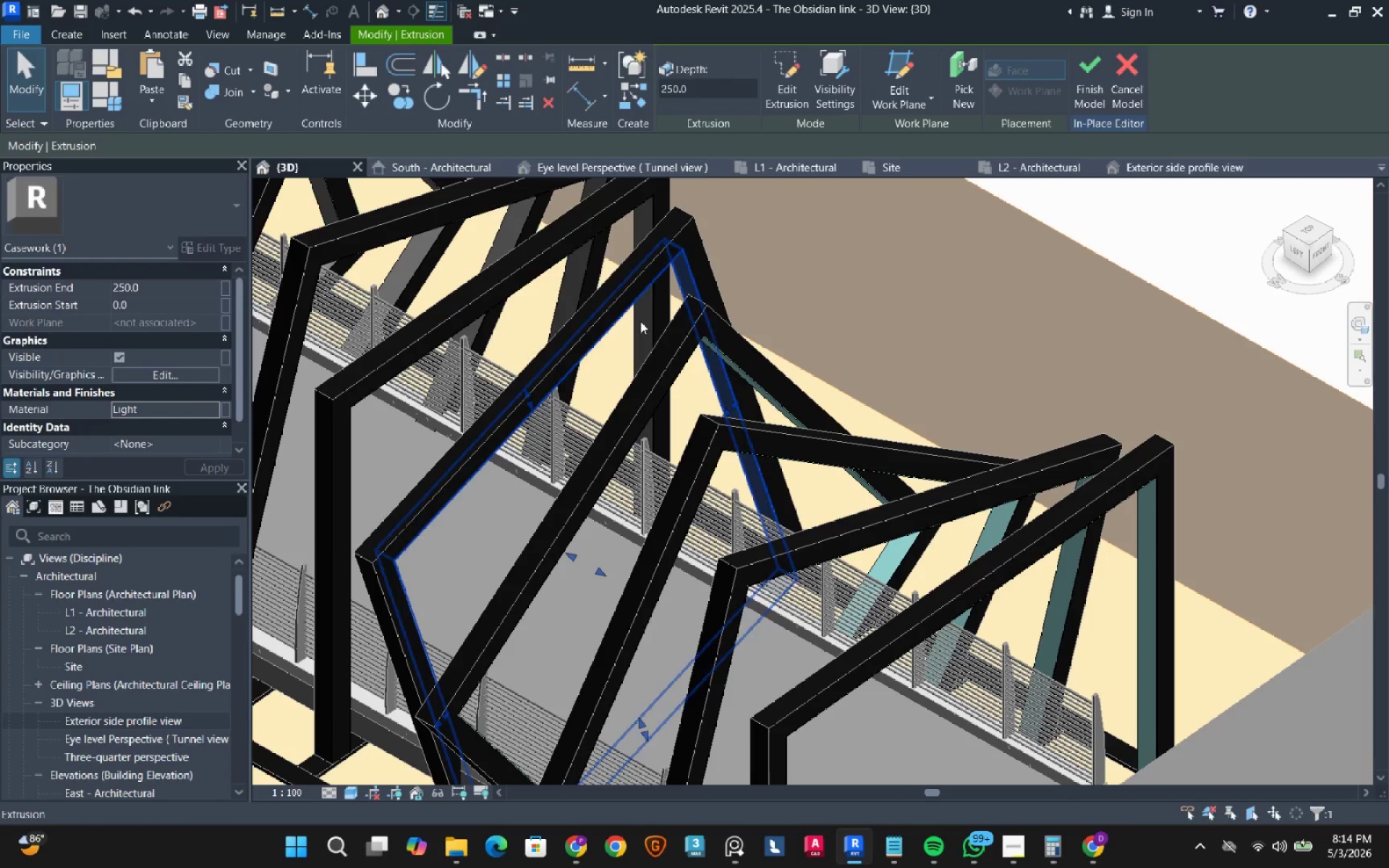 
left_click([644, 341])
 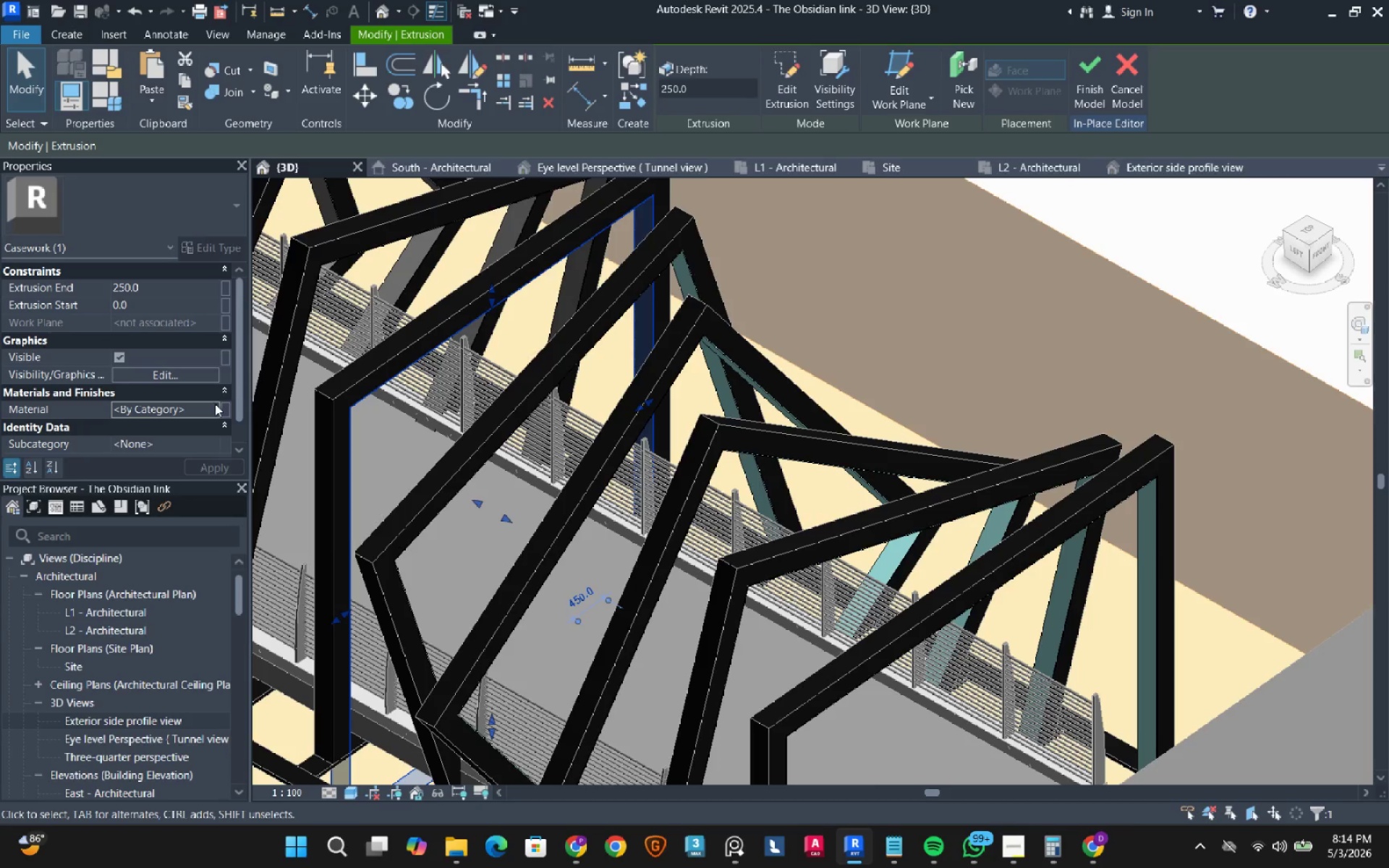 
left_click([212, 405])
 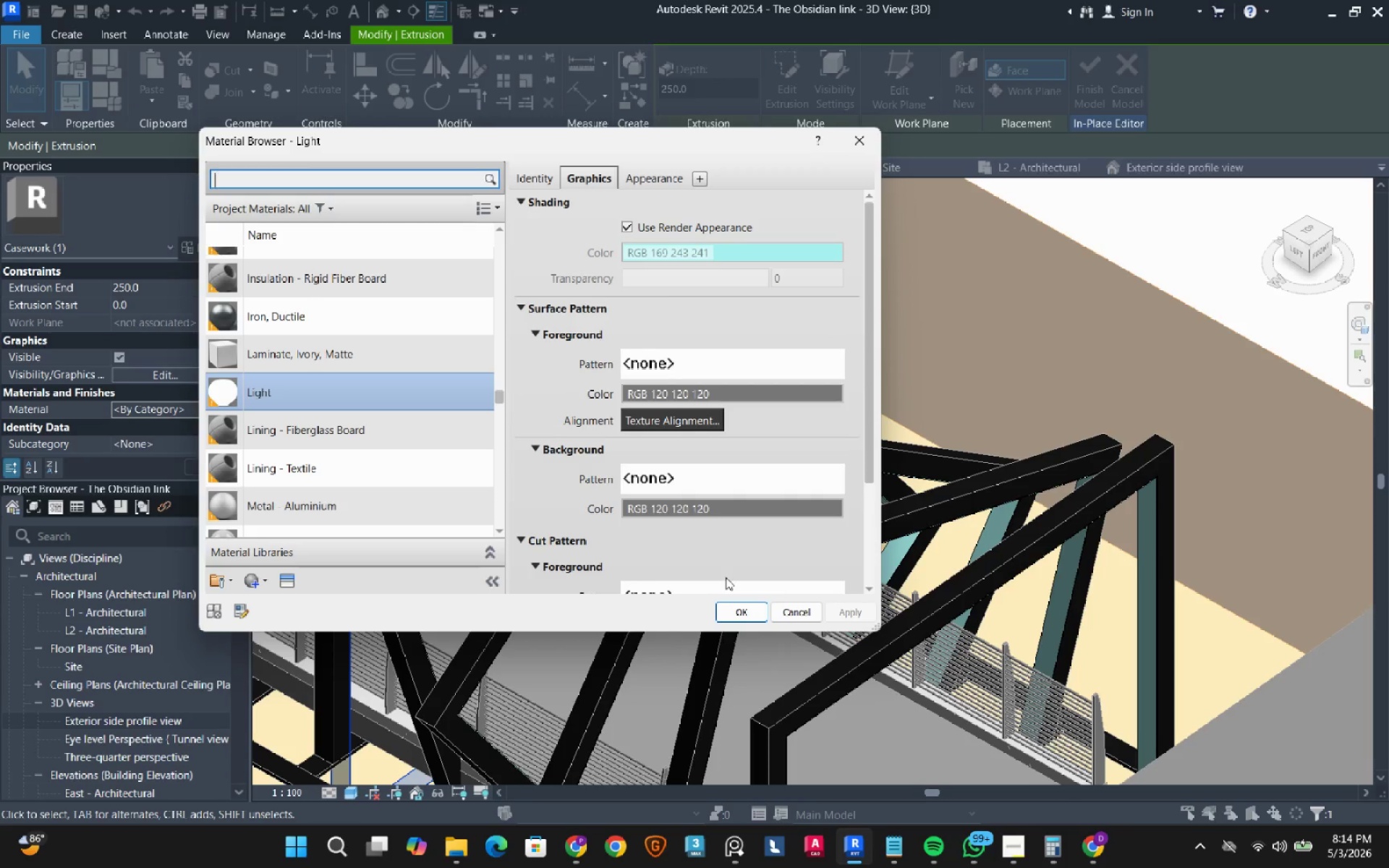 
left_click([739, 618])
 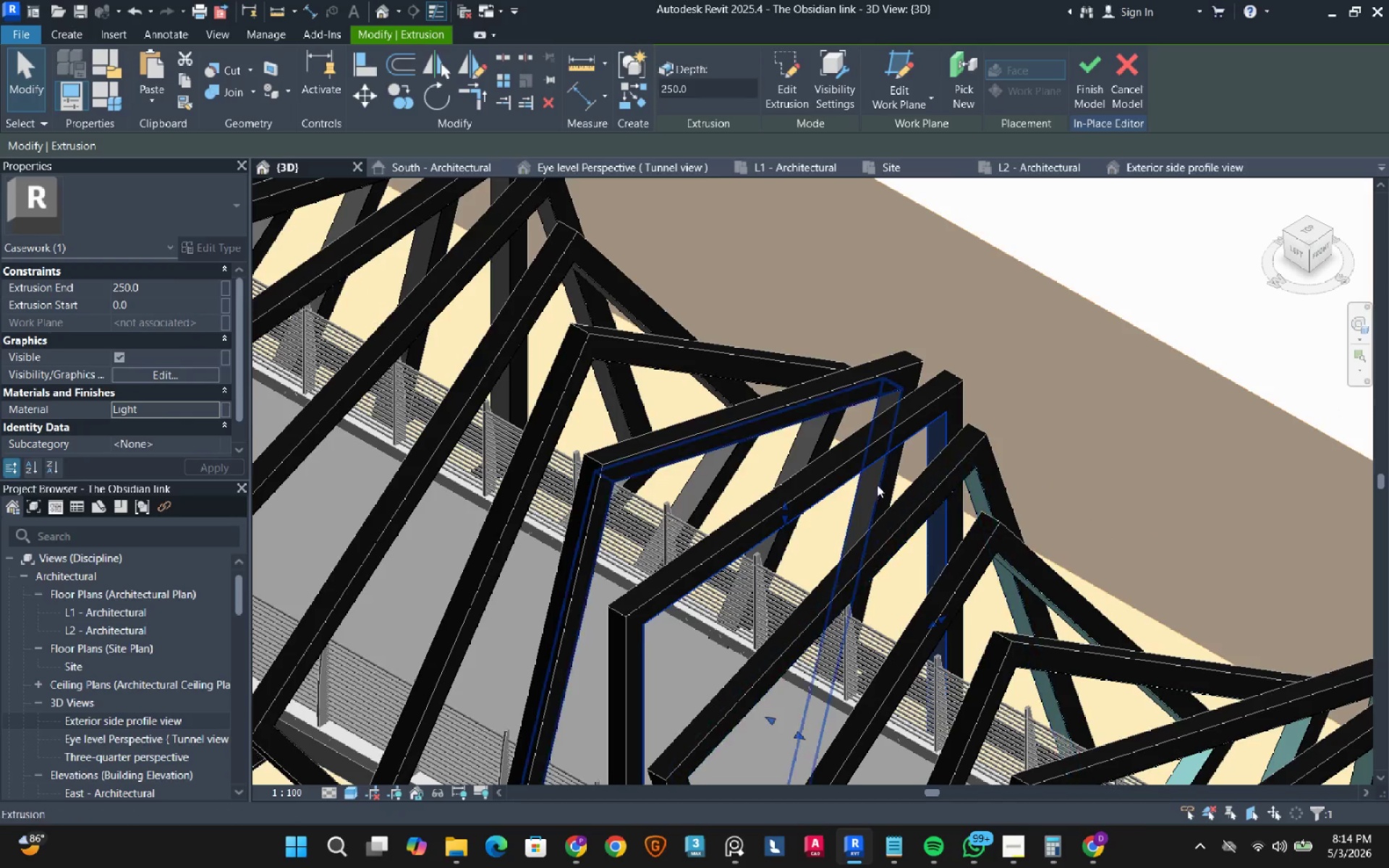 
left_click([877, 472])
 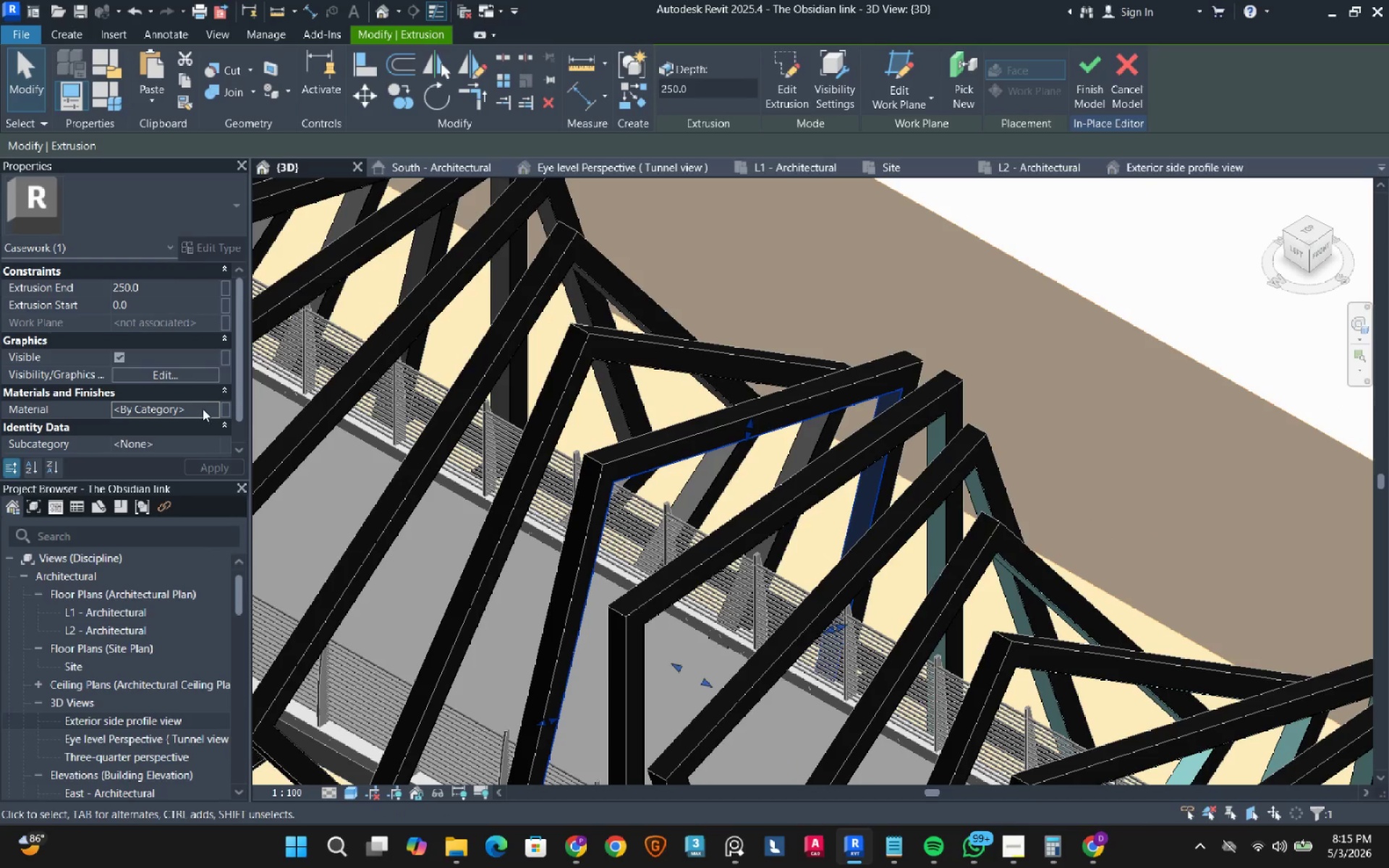 
left_click([207, 411])
 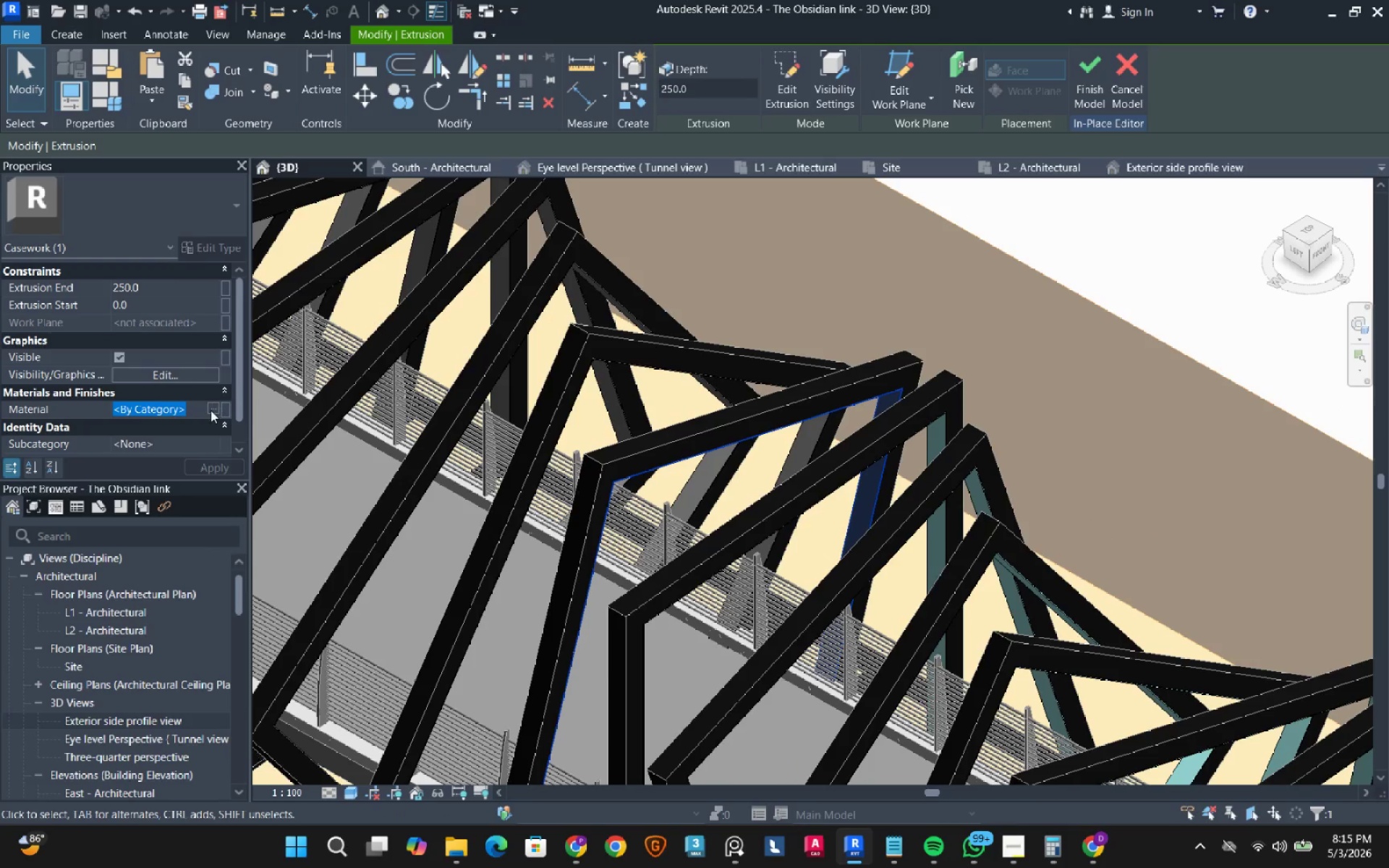 
left_click([211, 410])
 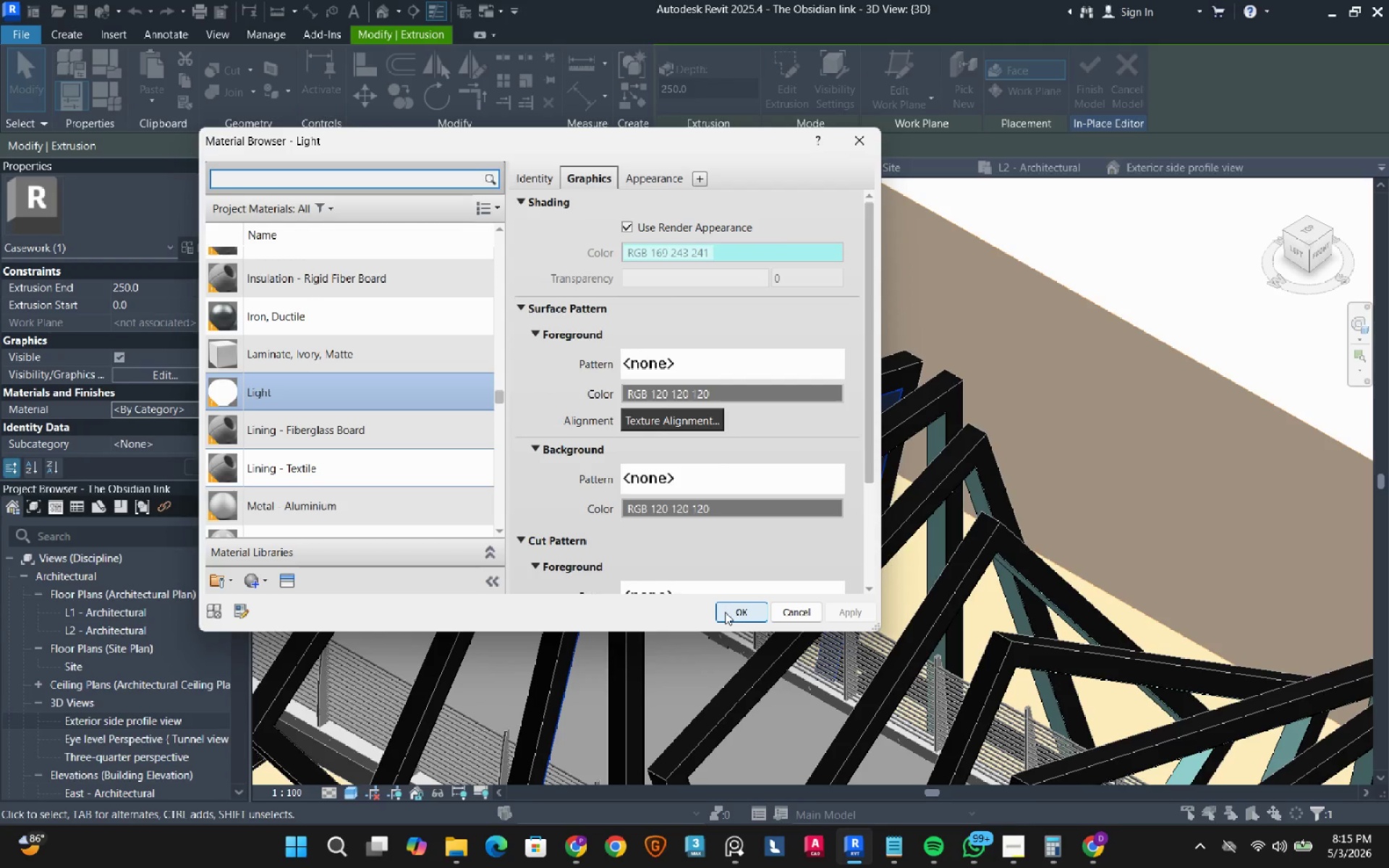 
wait(6.0)
 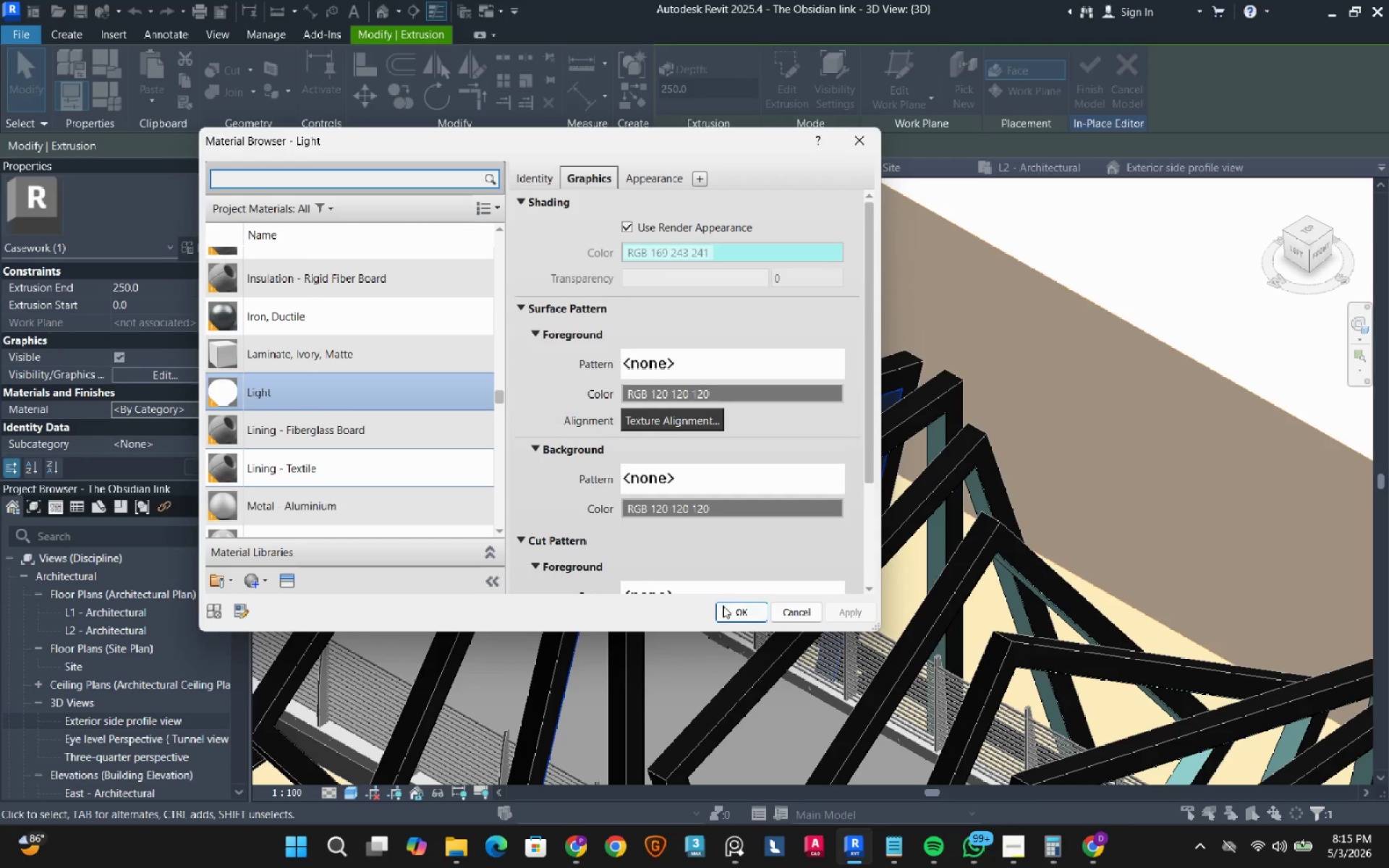 
left_click([725, 612])
 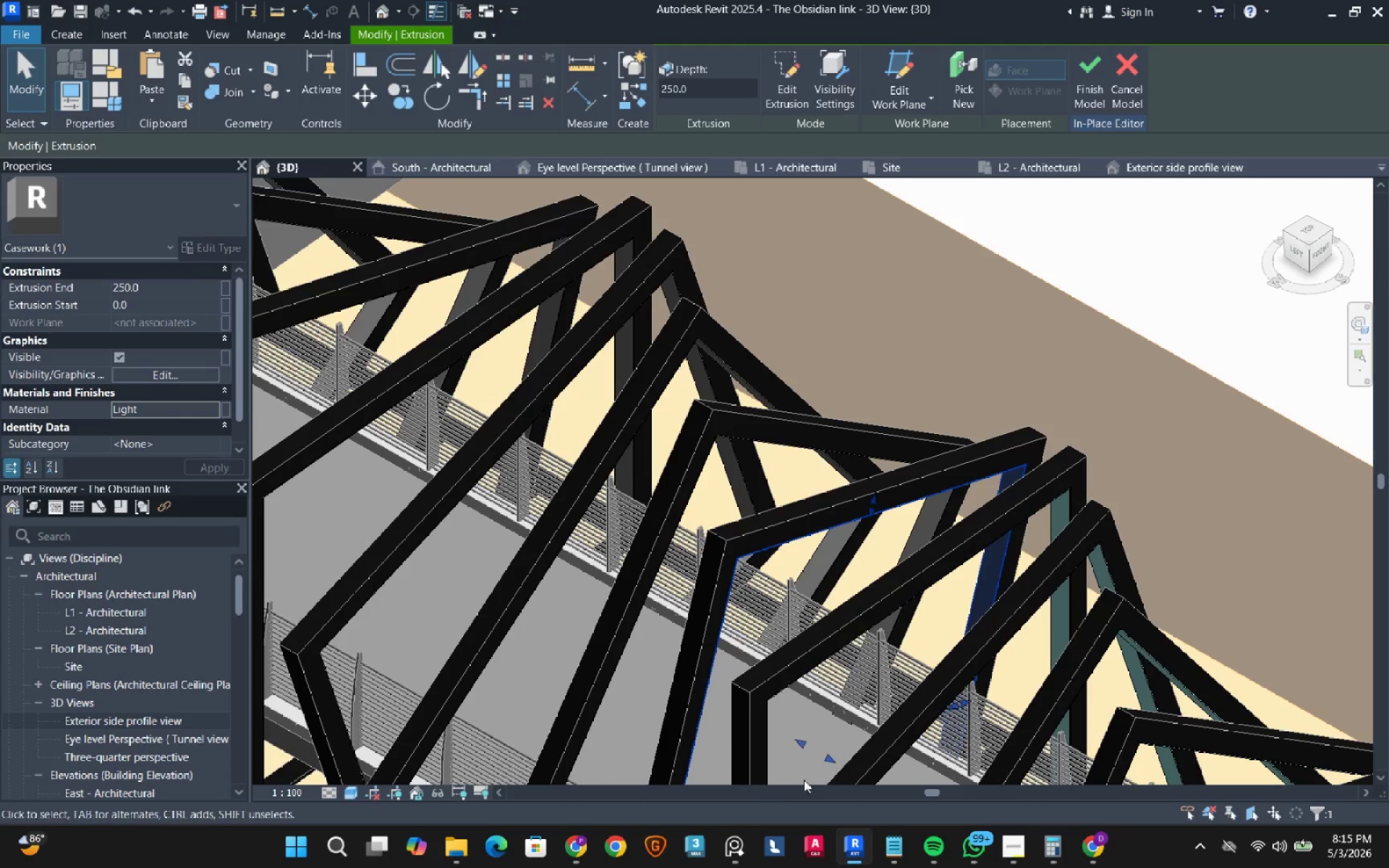 
left_click([729, 847])
 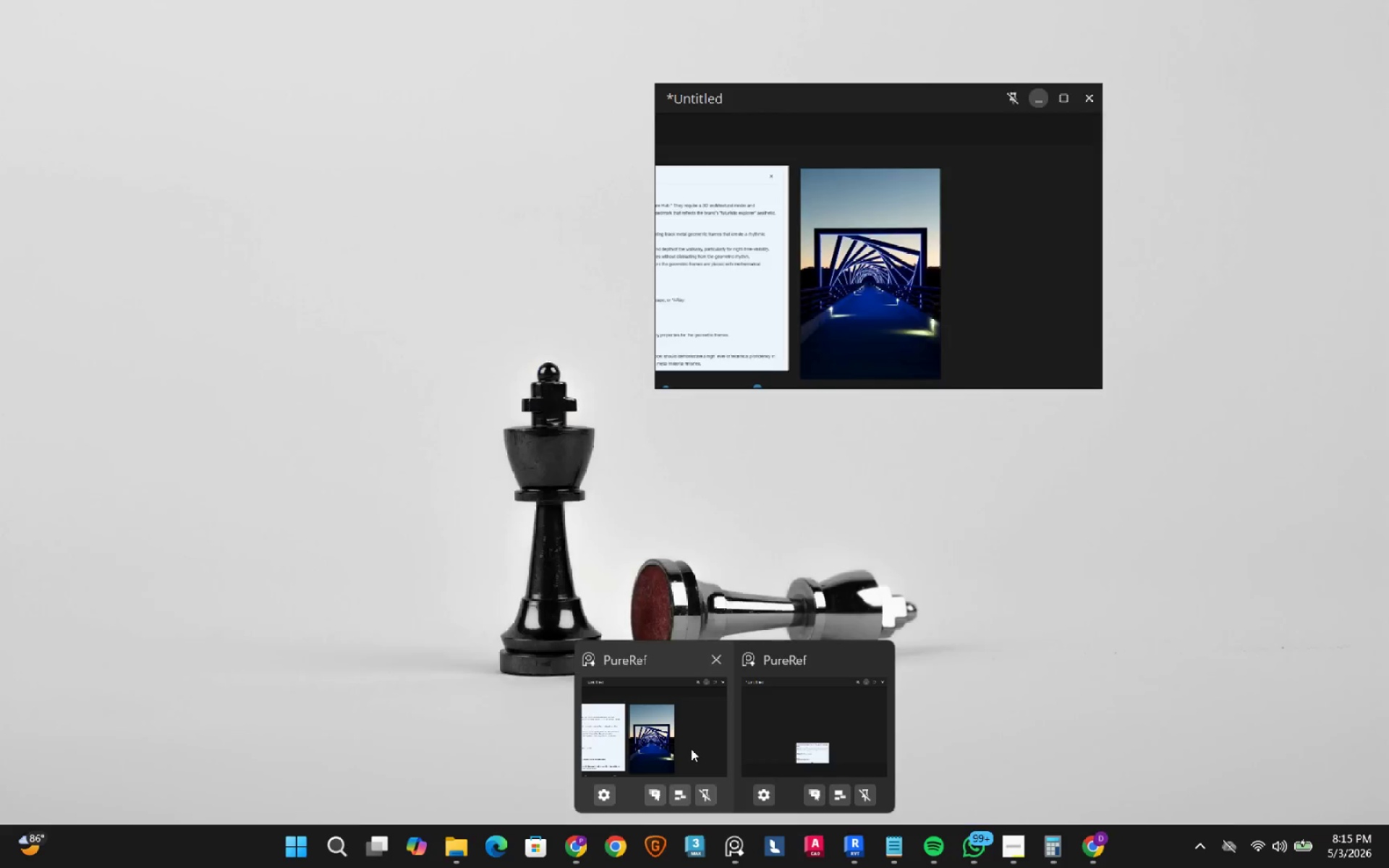 
left_click([691, 749])
 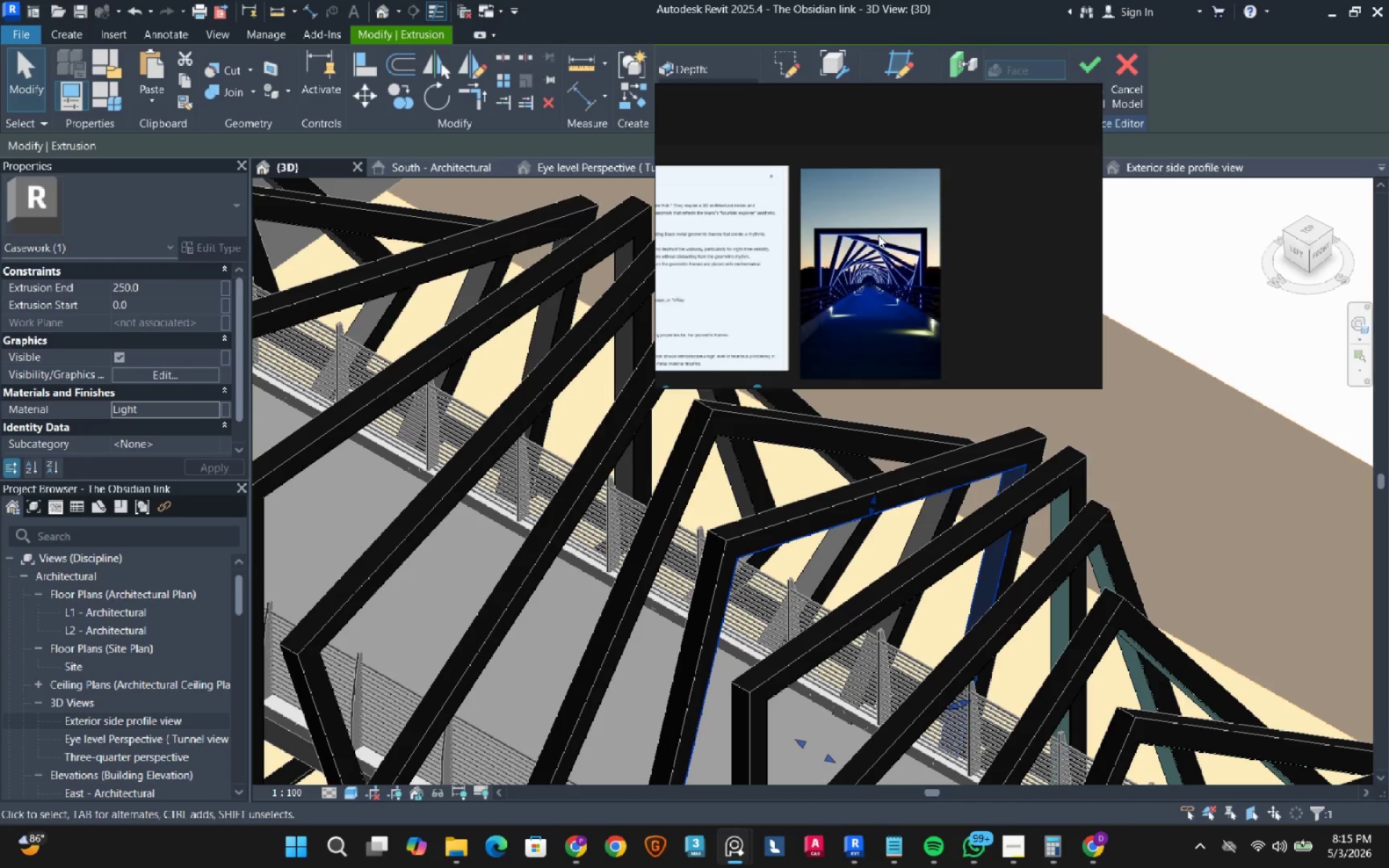 
scroll: coordinate [876, 235], scroll_direction: down, amount: 2.0
 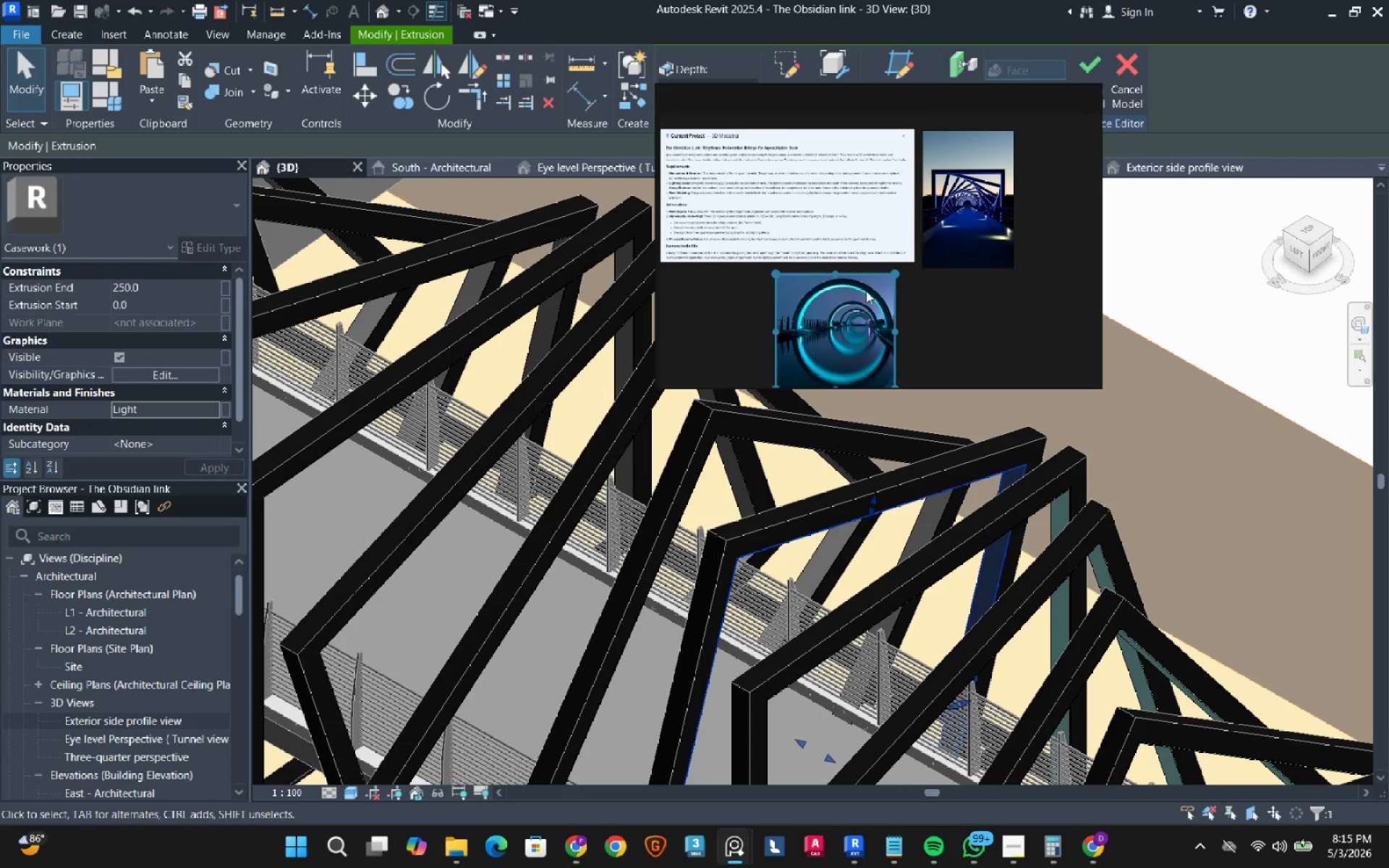 
scroll: coordinate [710, 278], scroll_direction: up, amount: 9.0
 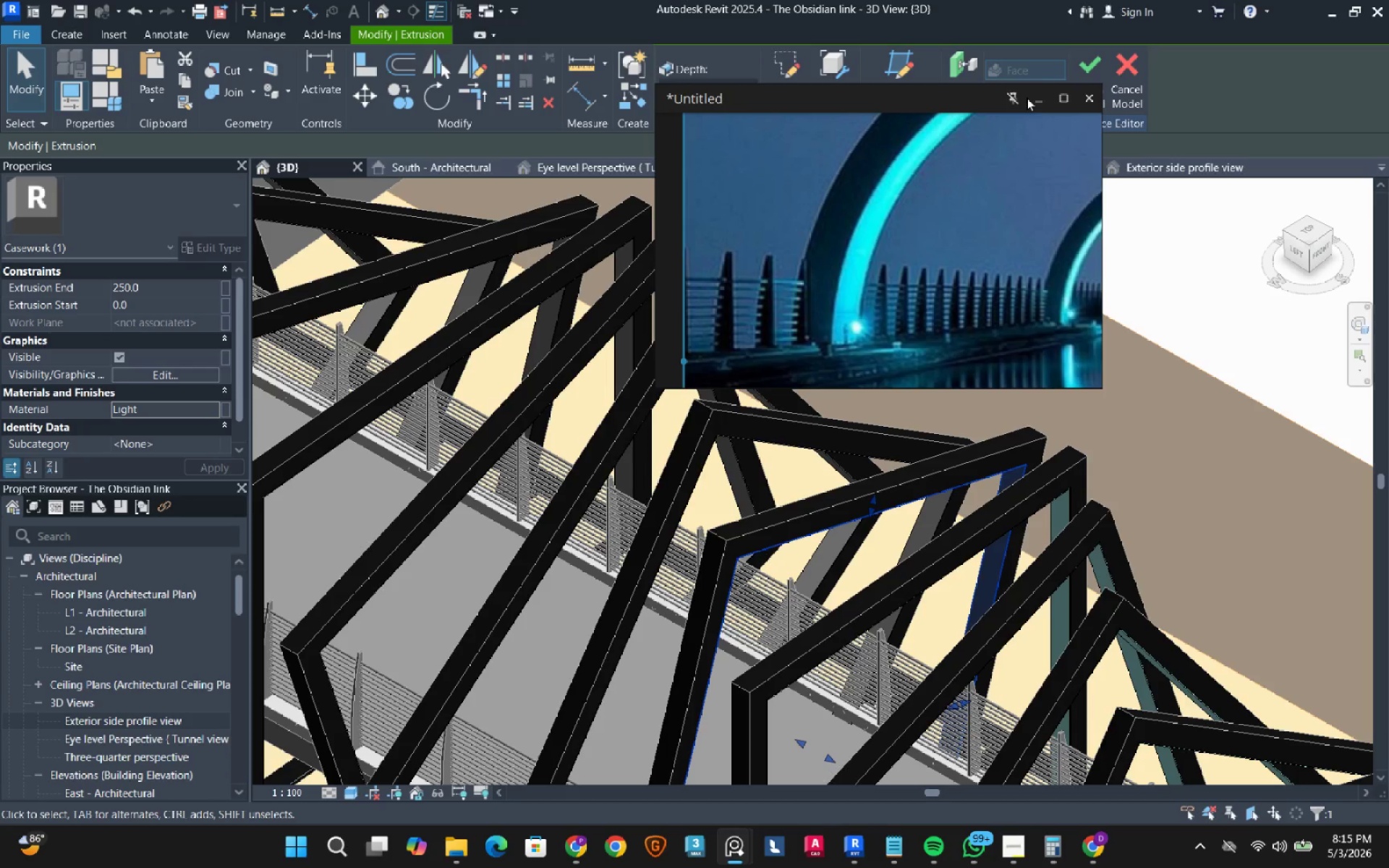 
left_click([1037, 103])
 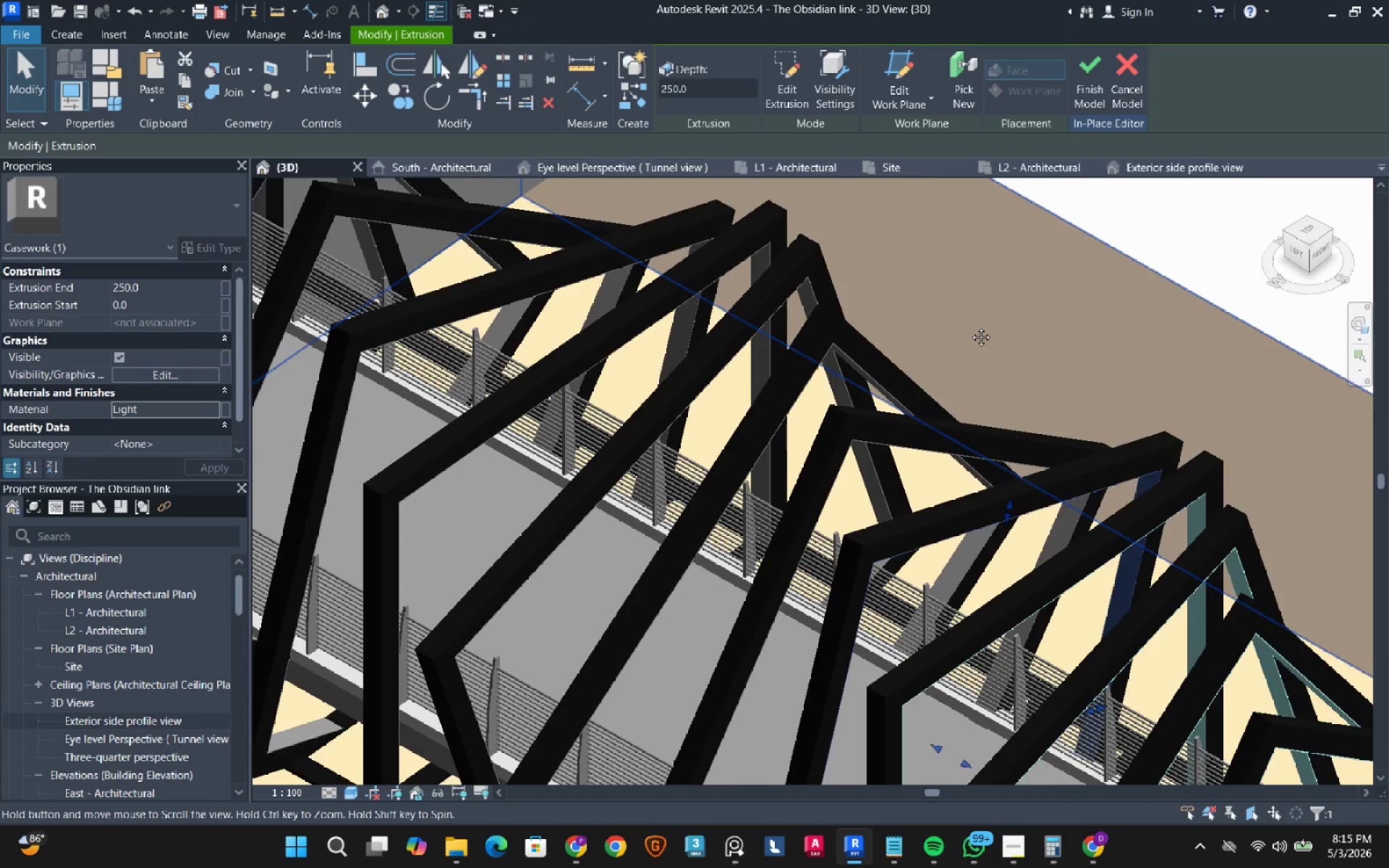 
wait(5.06)
 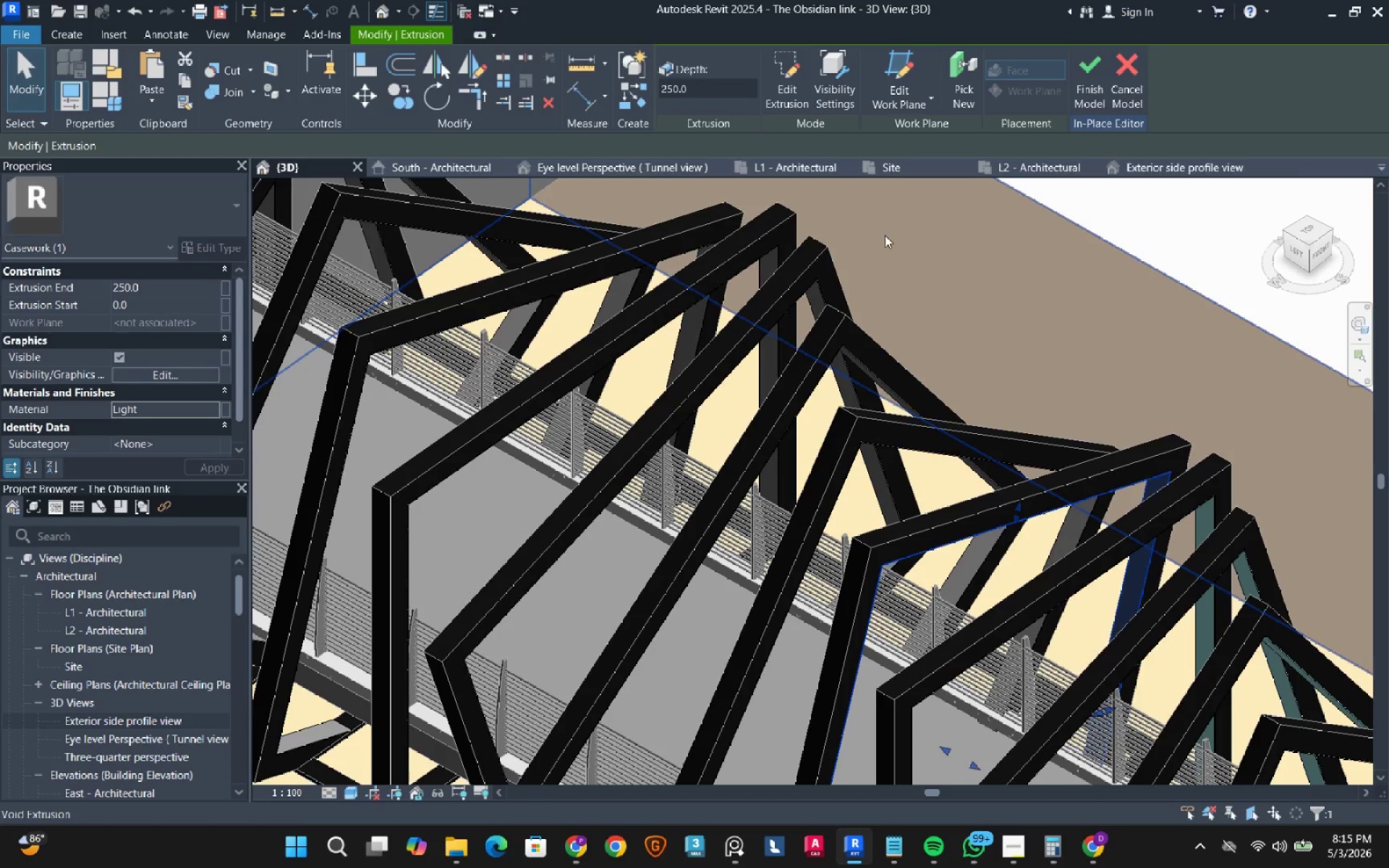 
left_click([955, 493])
 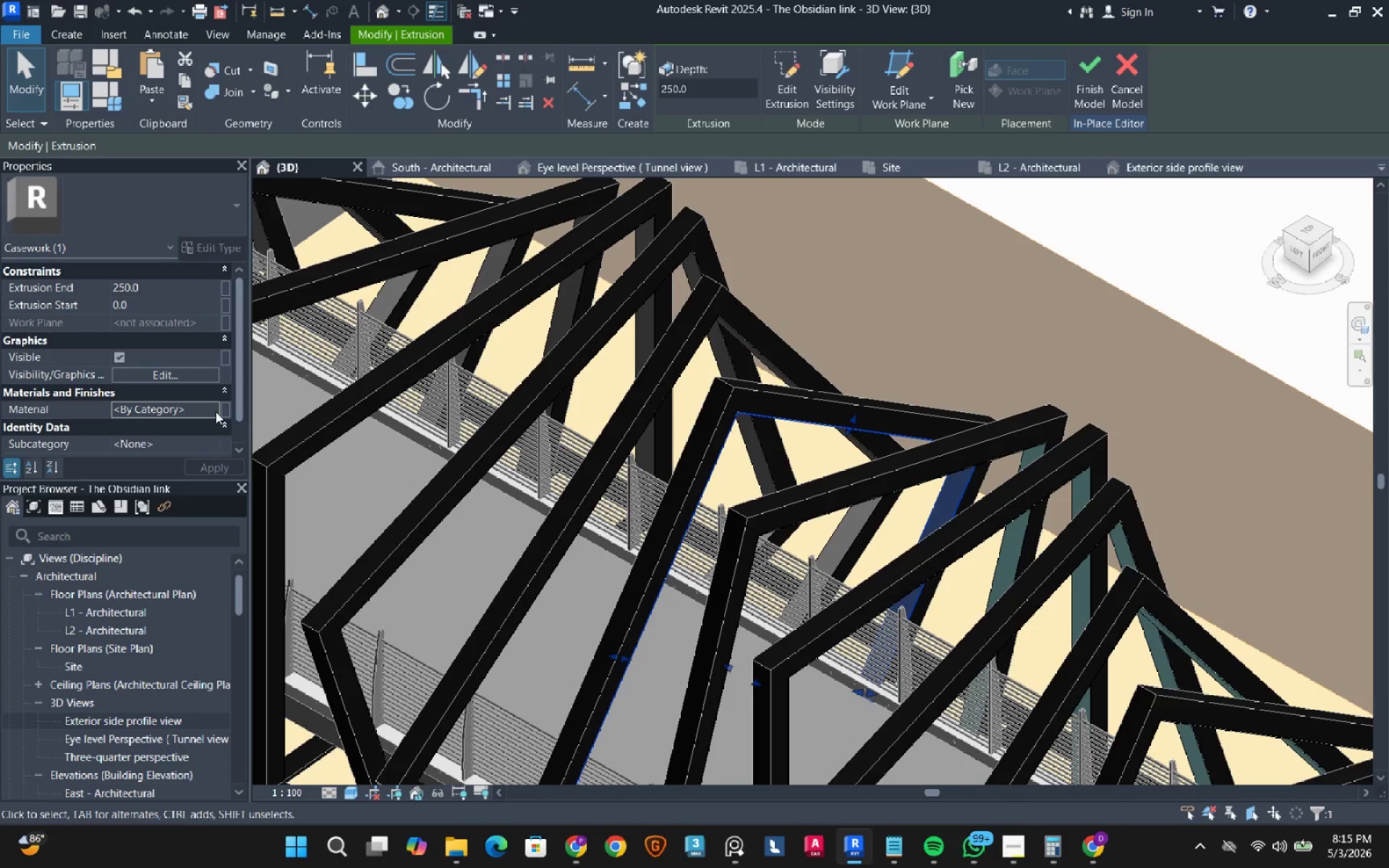 
left_click([214, 412])
 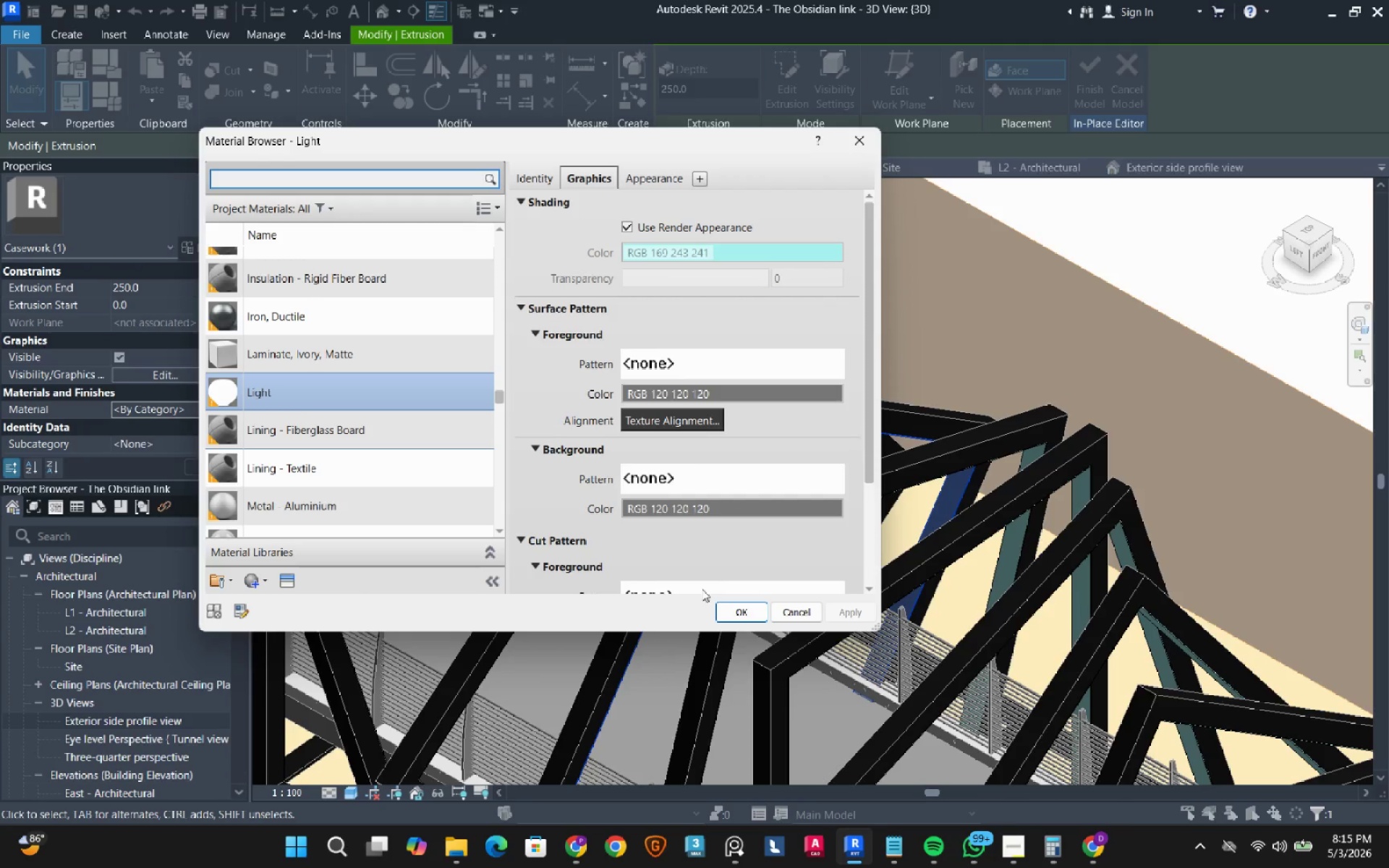 
left_click([721, 612])
 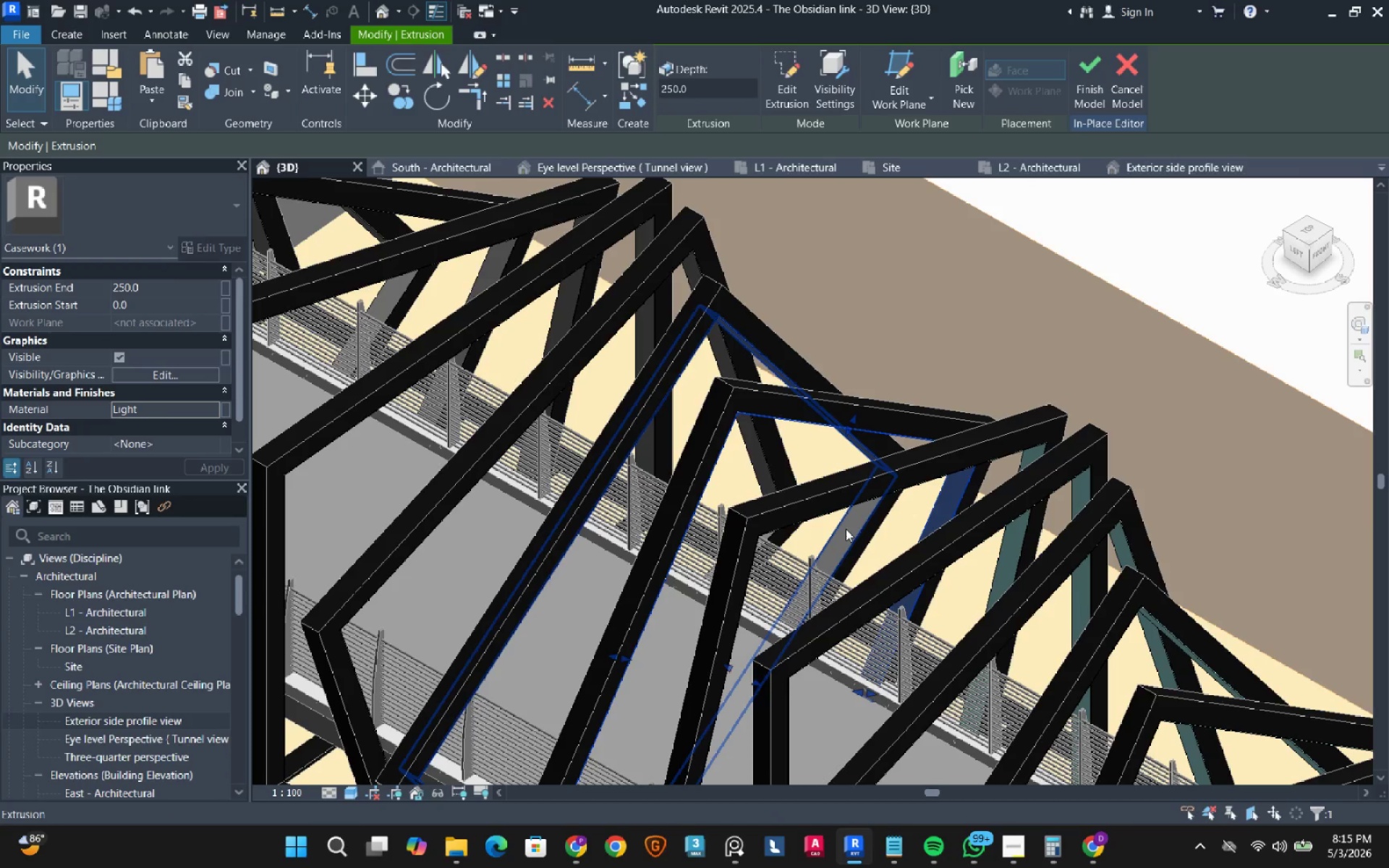 
left_click([846, 529])
 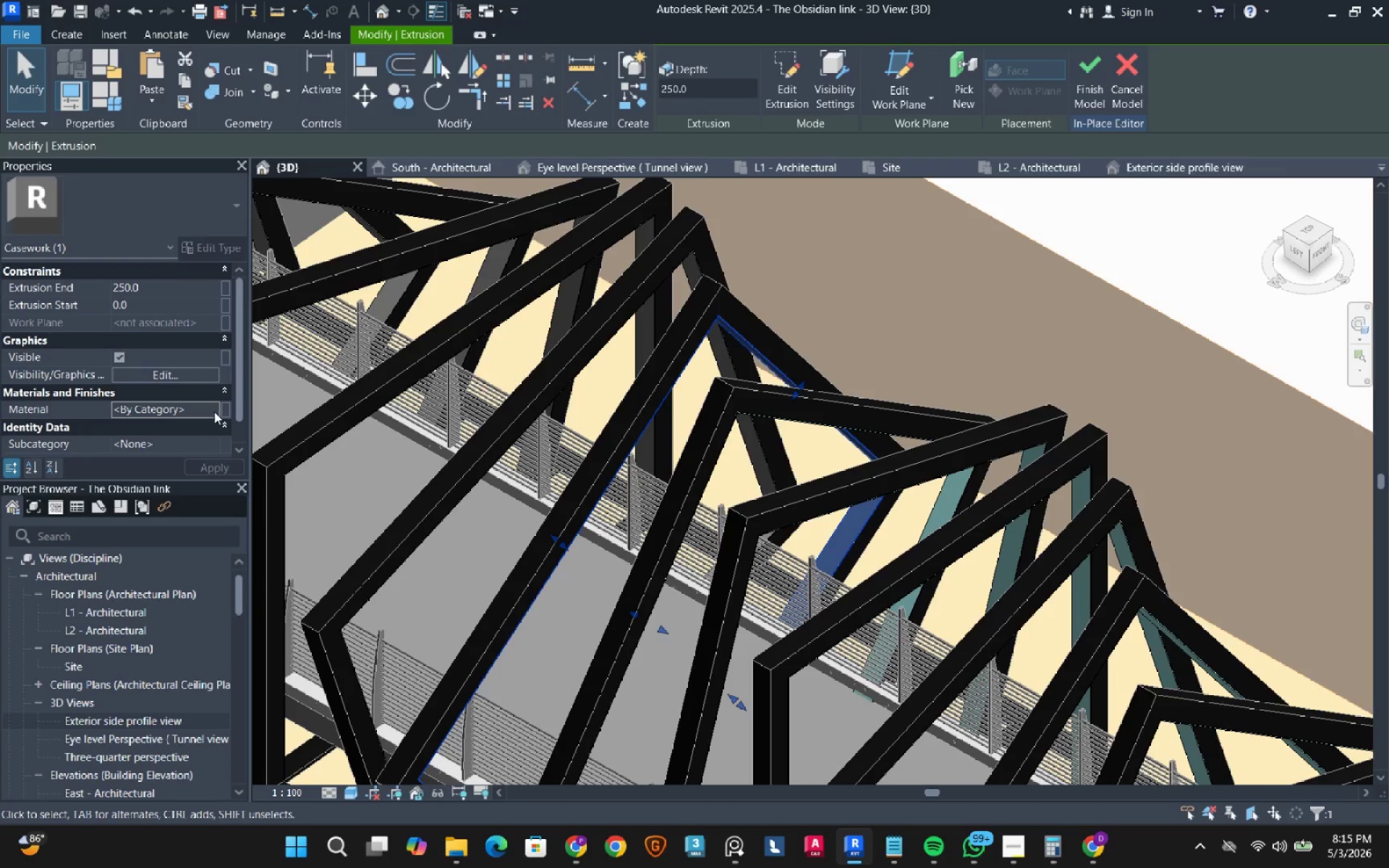 
left_click([211, 409])
 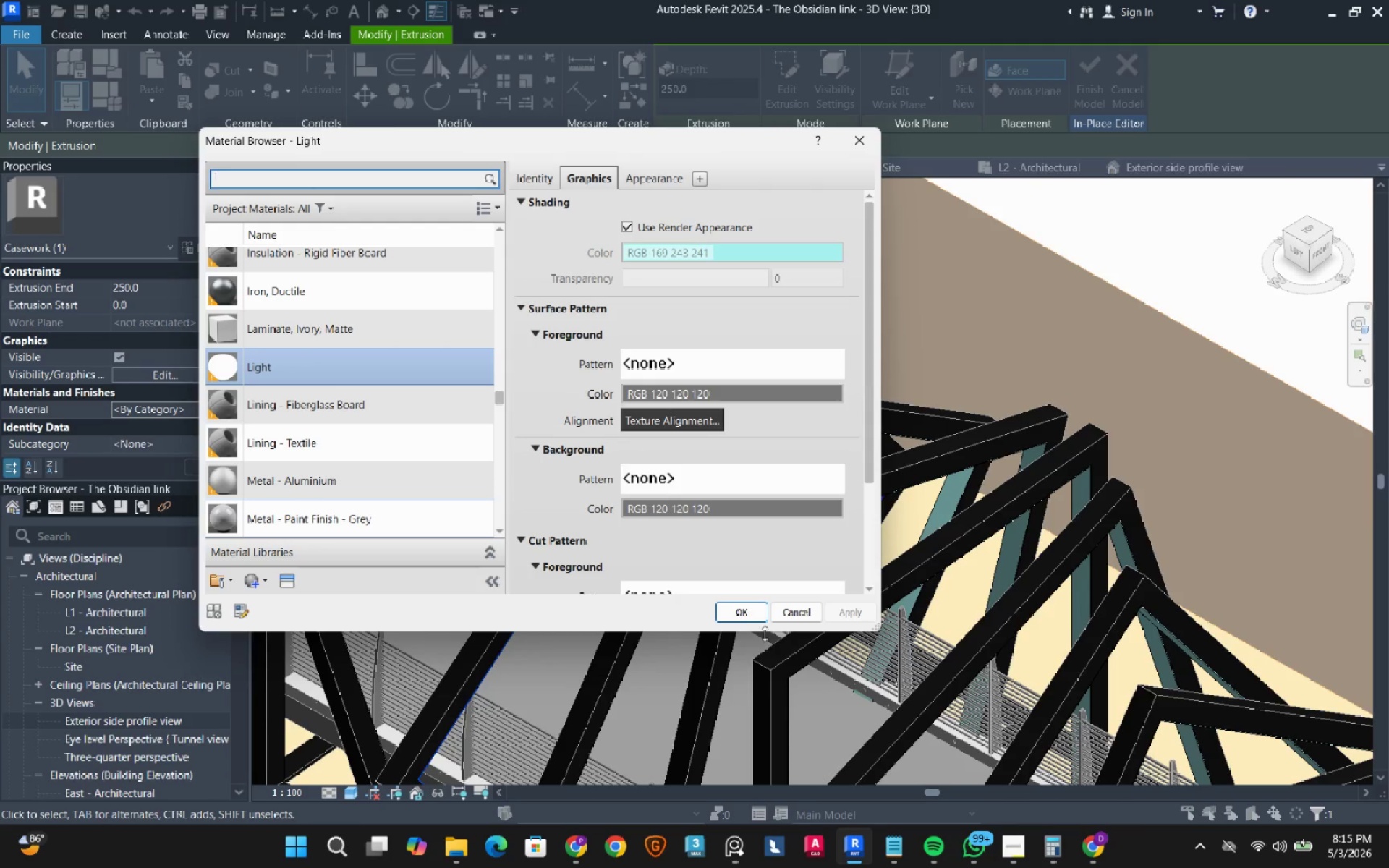 
left_click([738, 617])
 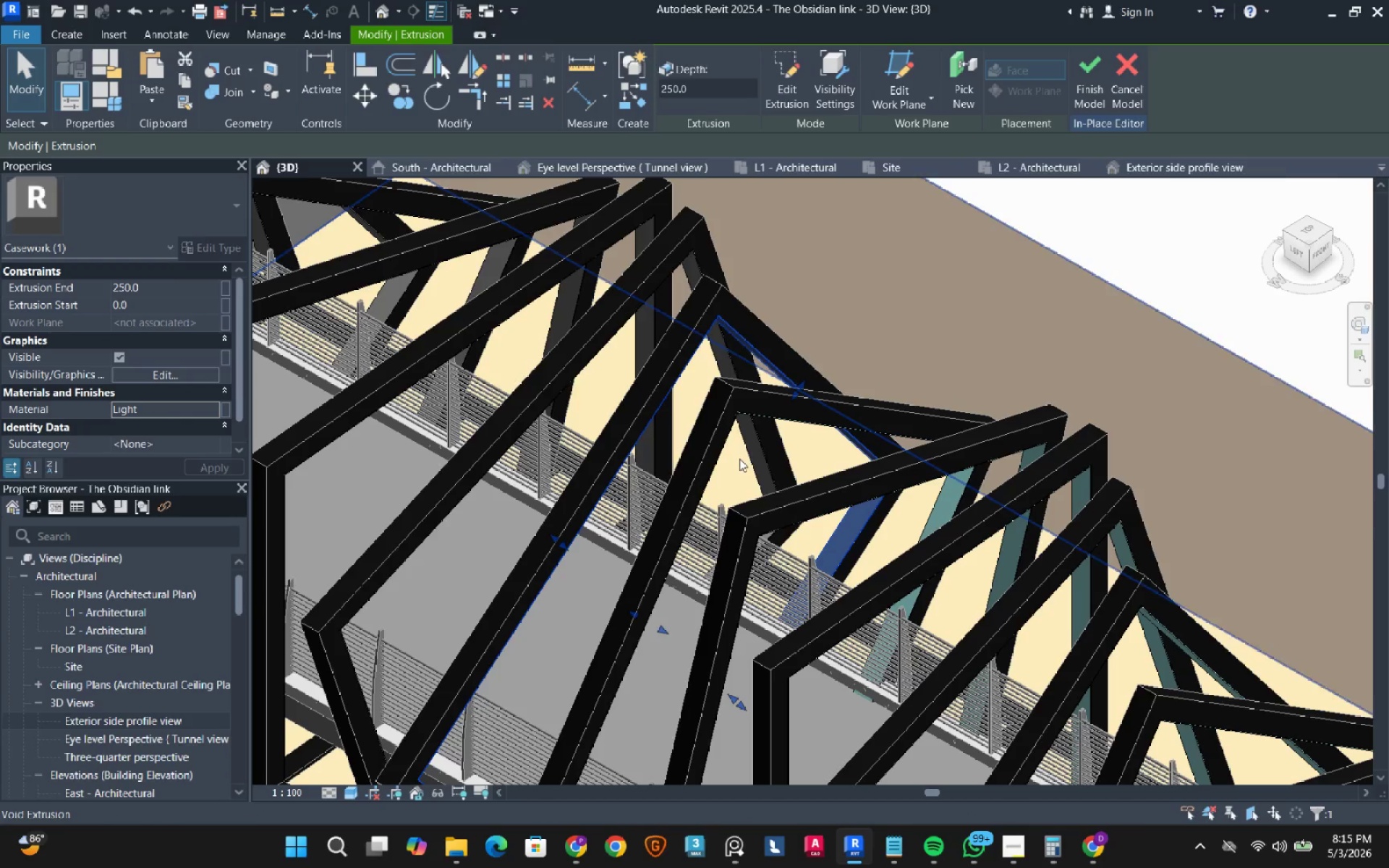 
left_click([750, 449])
 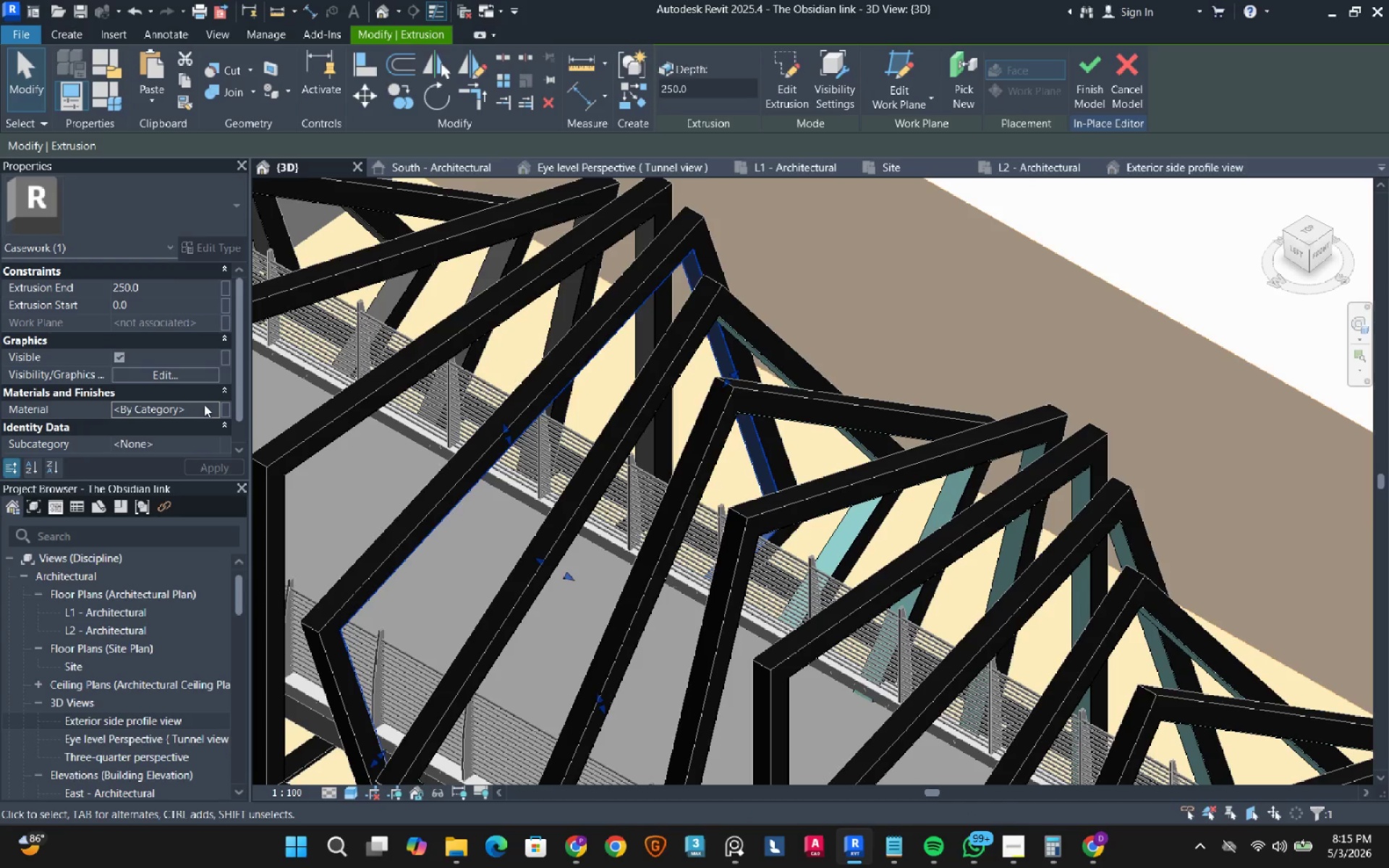 
left_click([209, 408])
 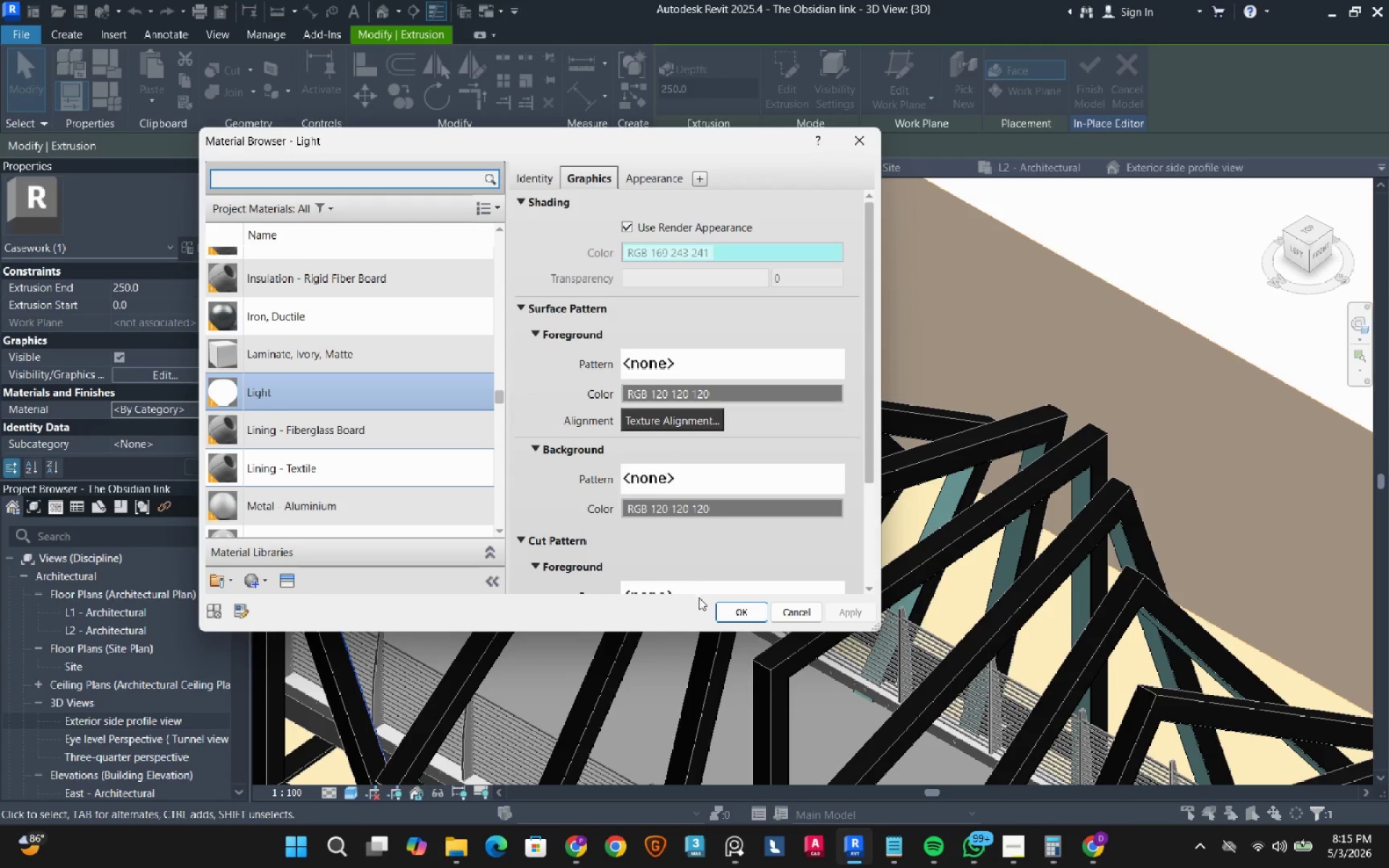 
left_click([723, 612])
 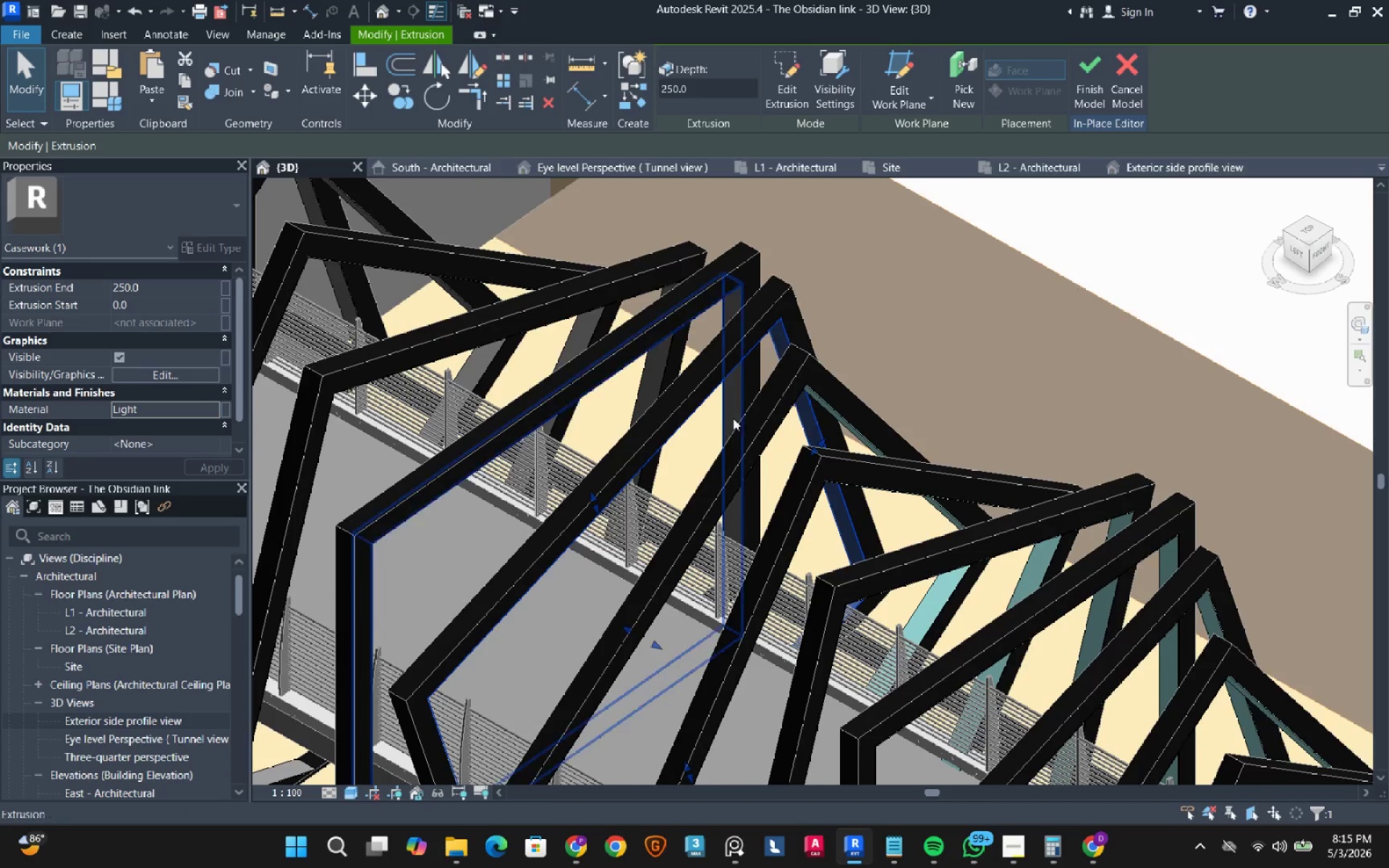 
left_click([733, 414])
 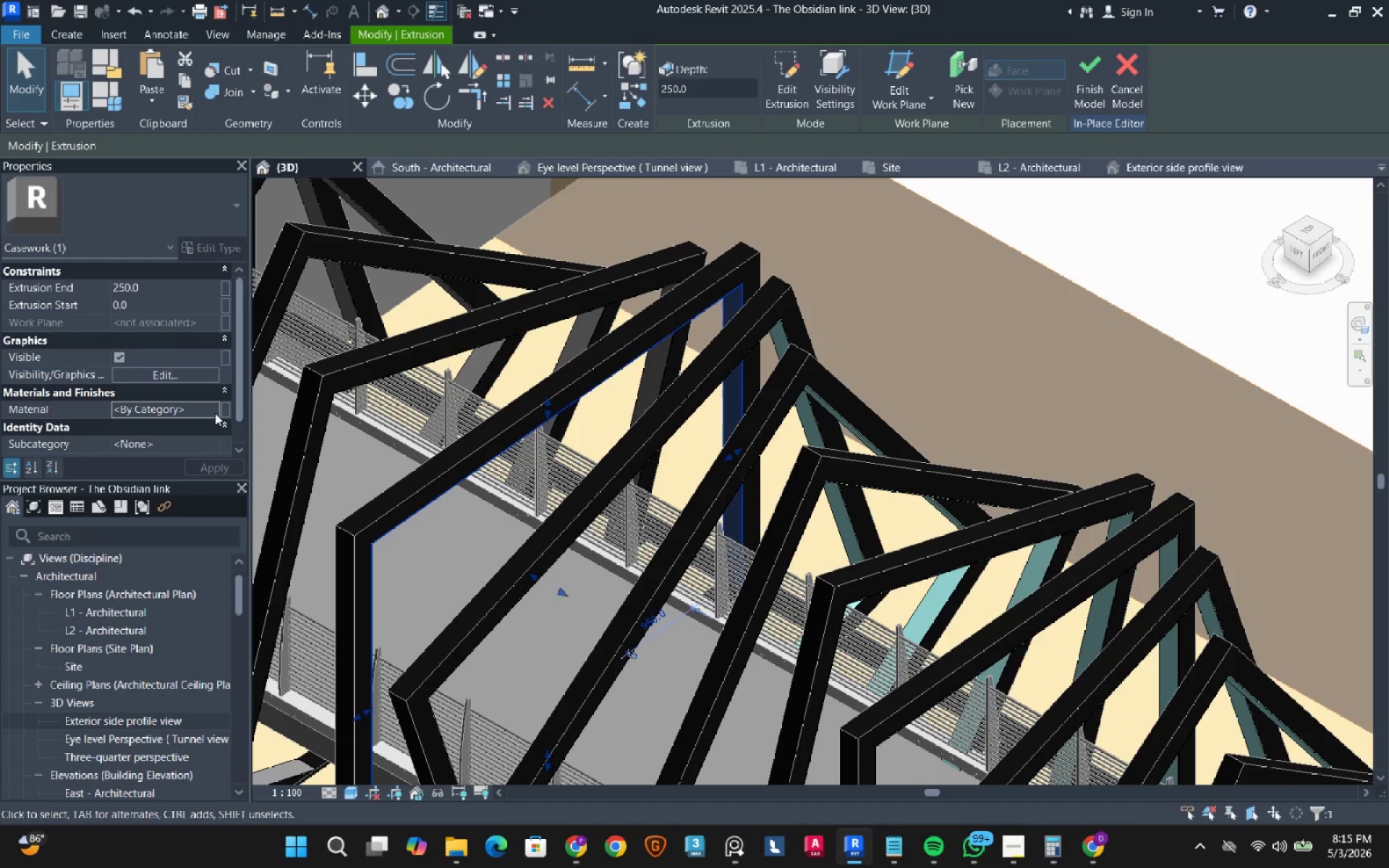 
left_click([215, 412])
 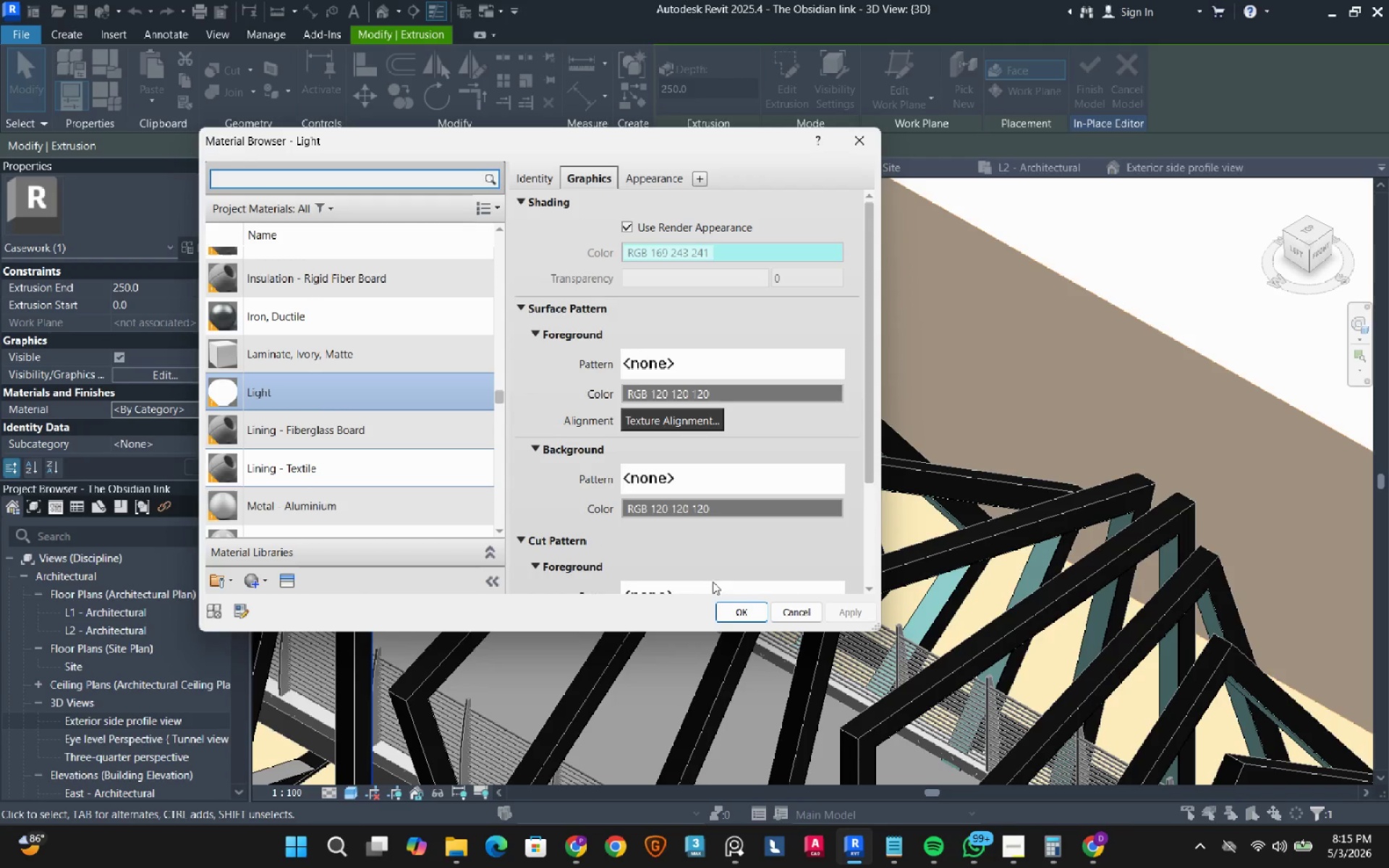 
left_click([733, 613])
 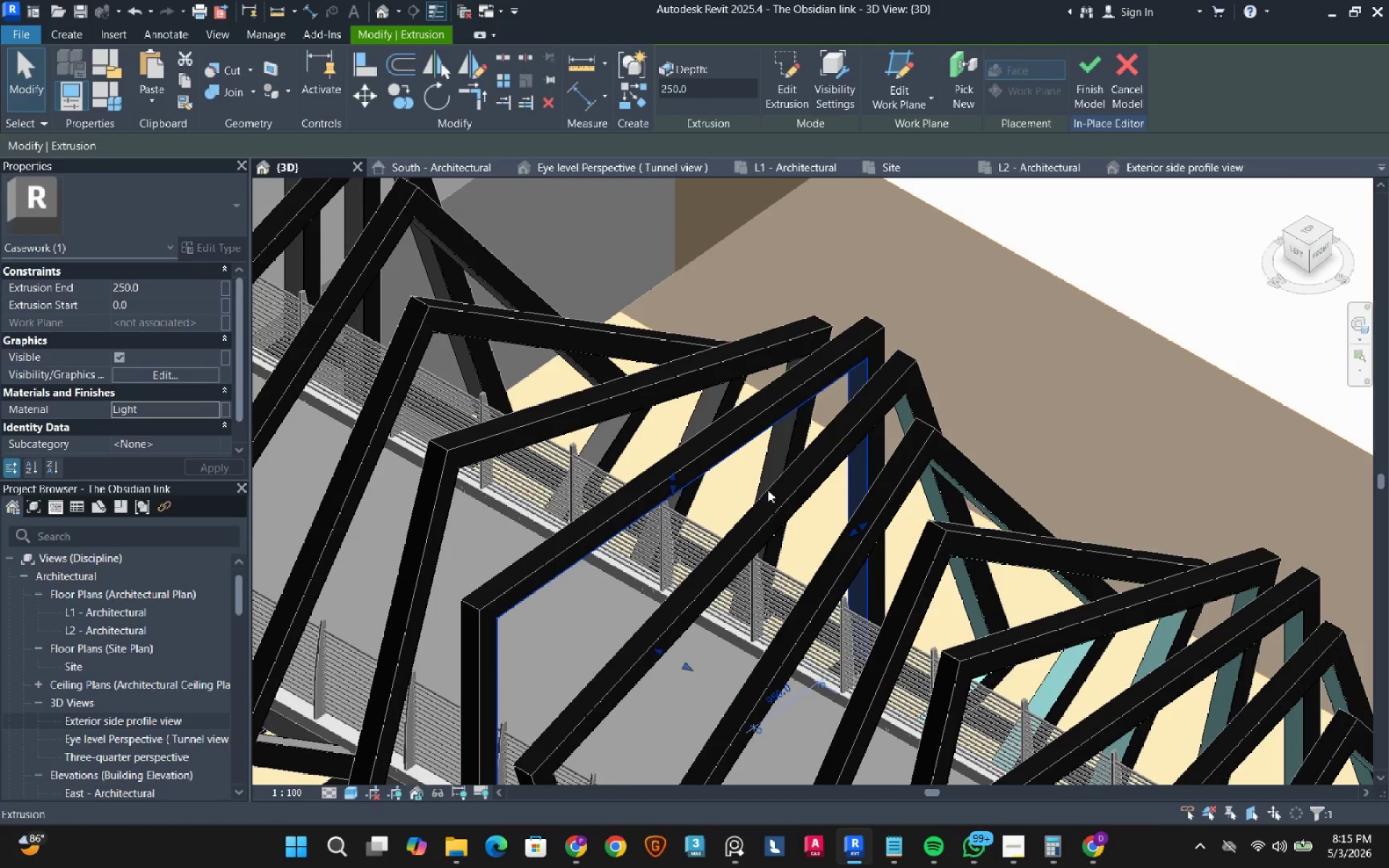 
left_click([770, 465])
 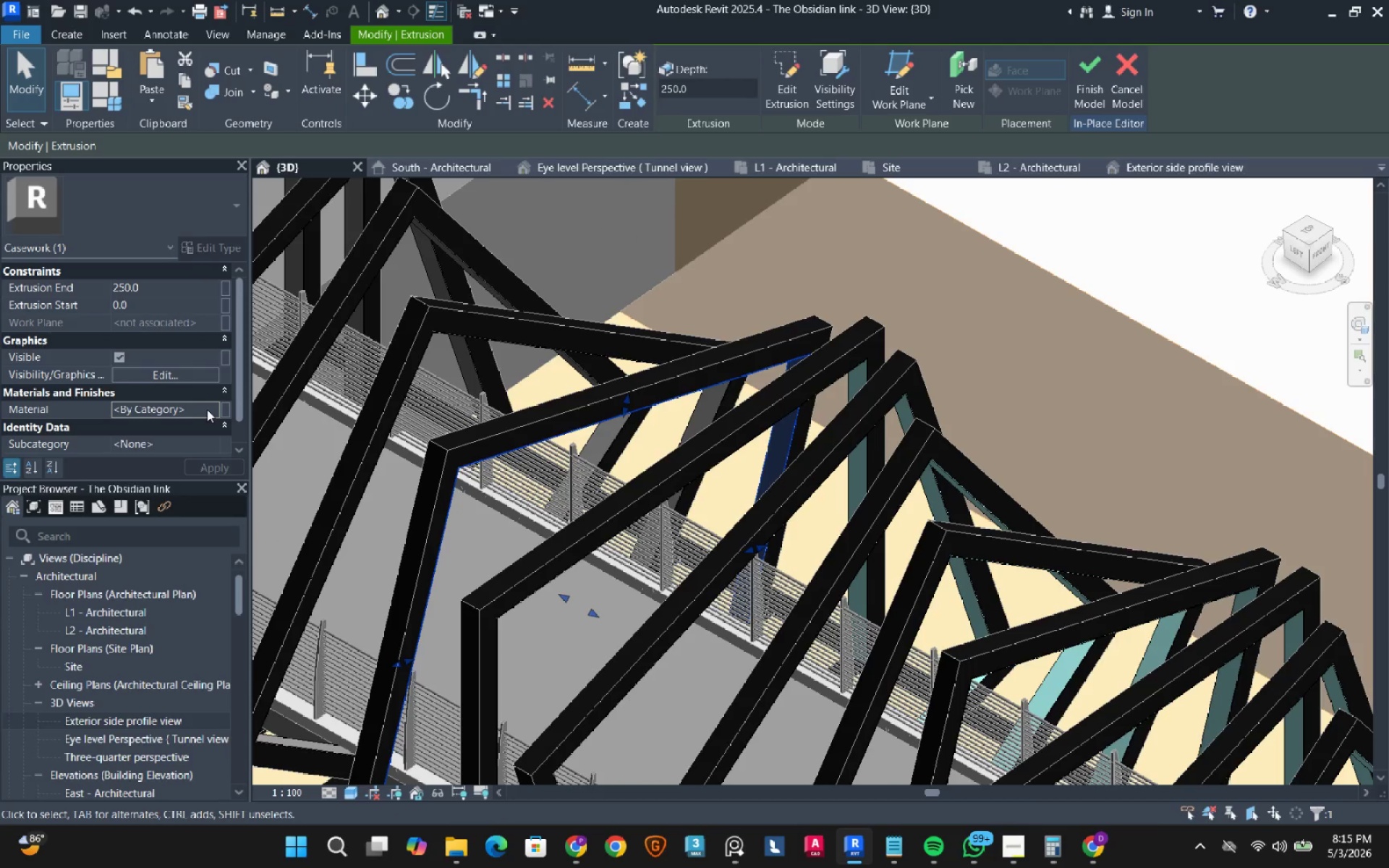 
left_click([208, 407])
 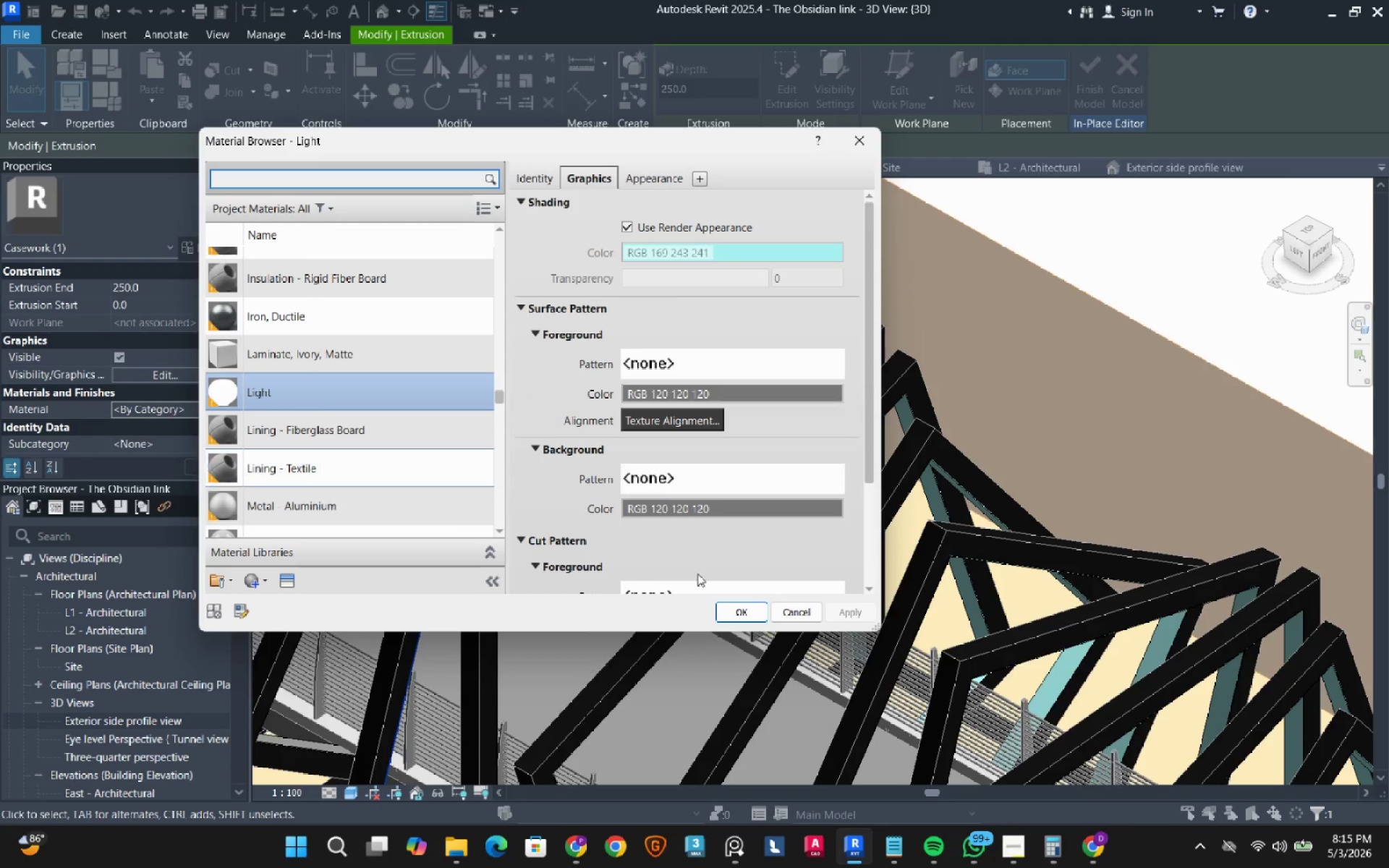 
left_click([723, 614])
 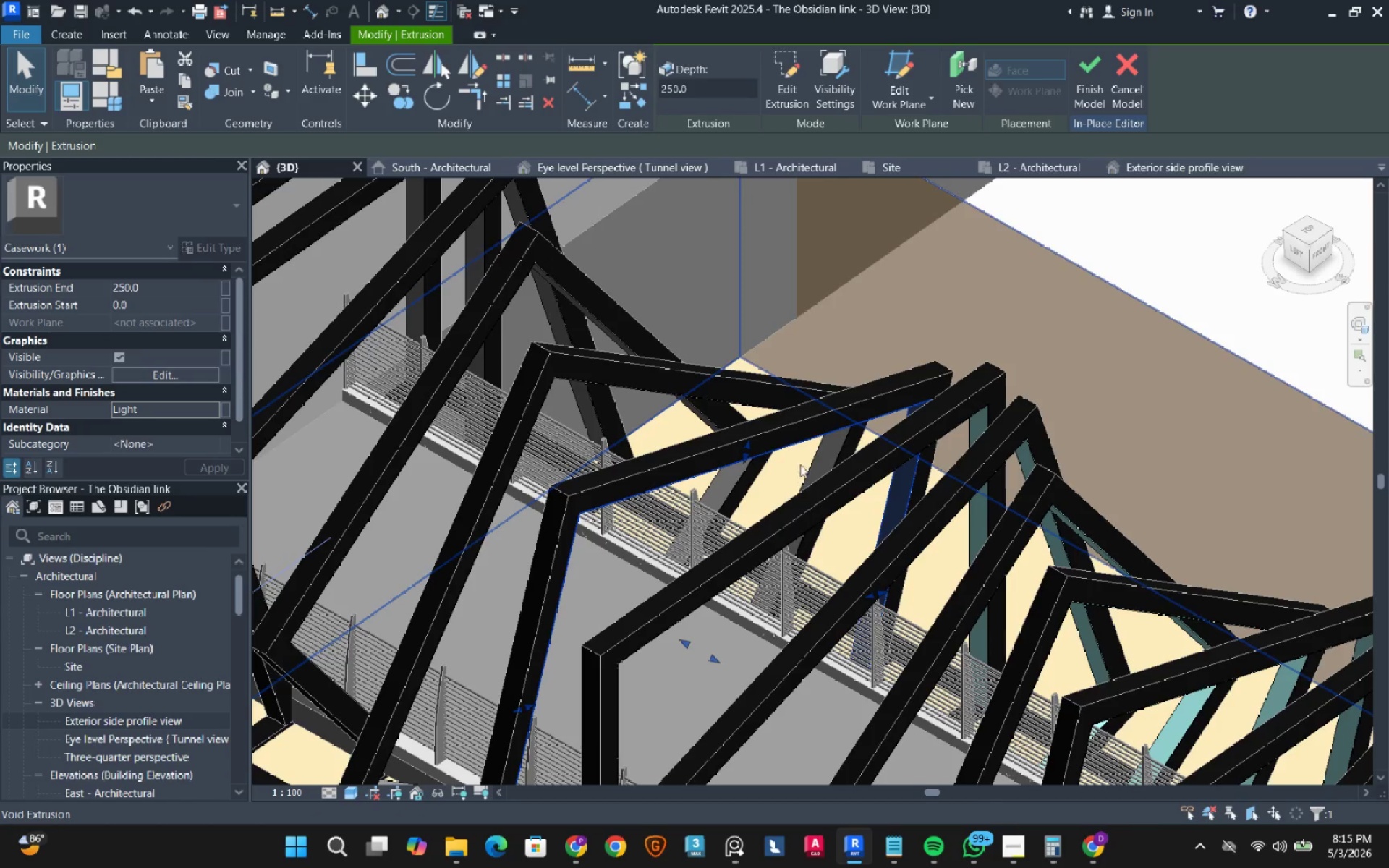 
left_click([829, 448])
 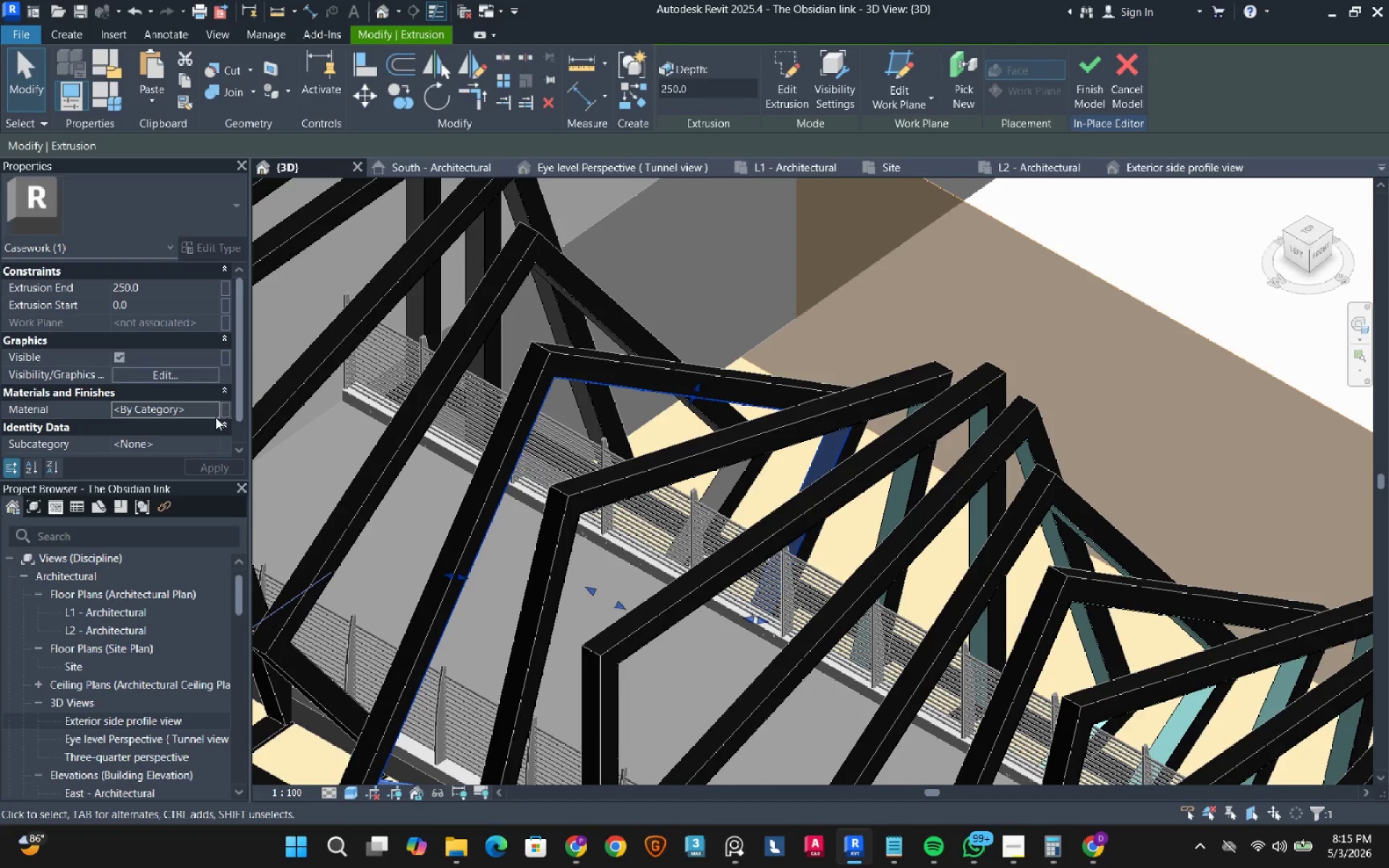 
left_click([213, 412])
 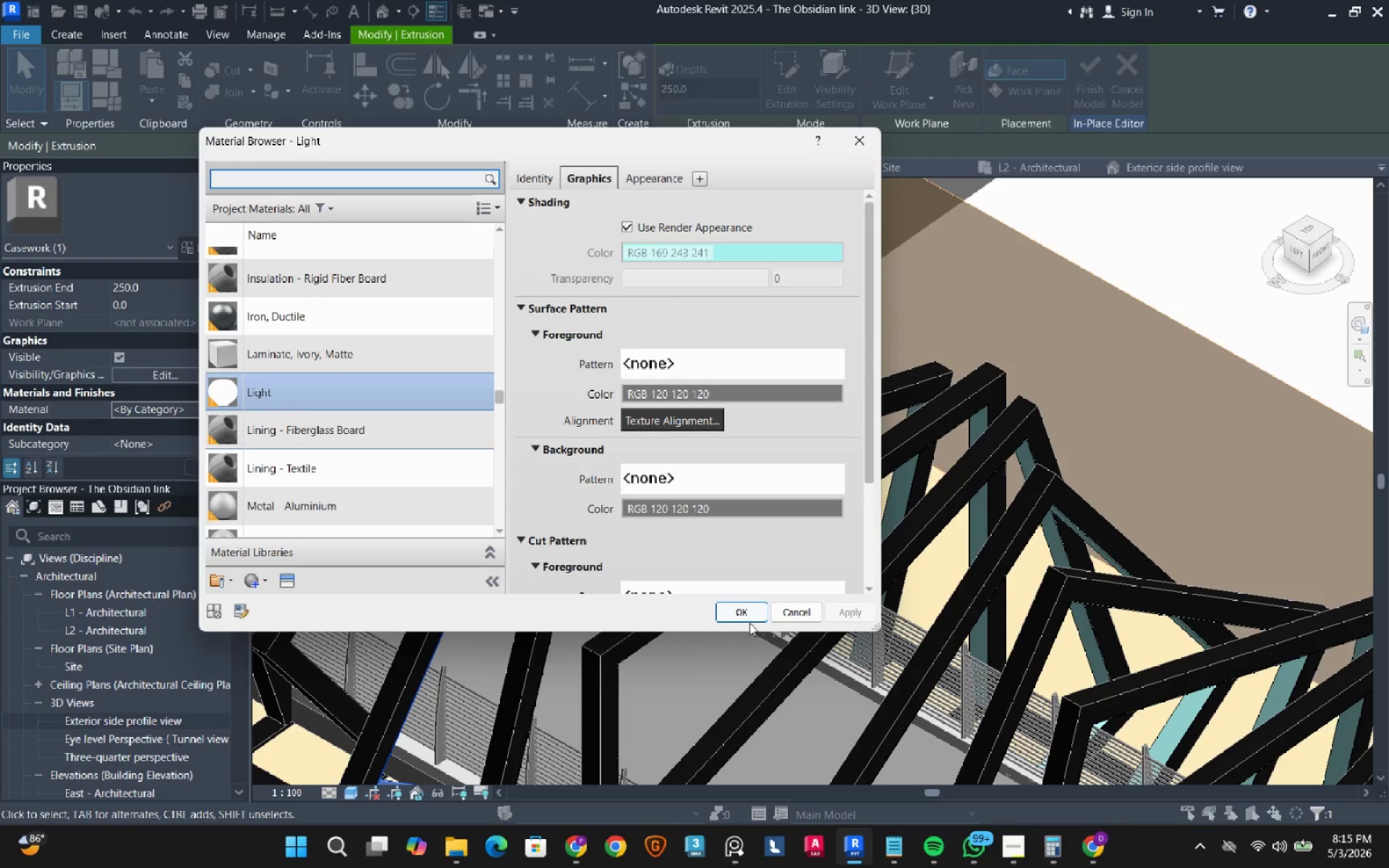 
left_click([754, 616])
 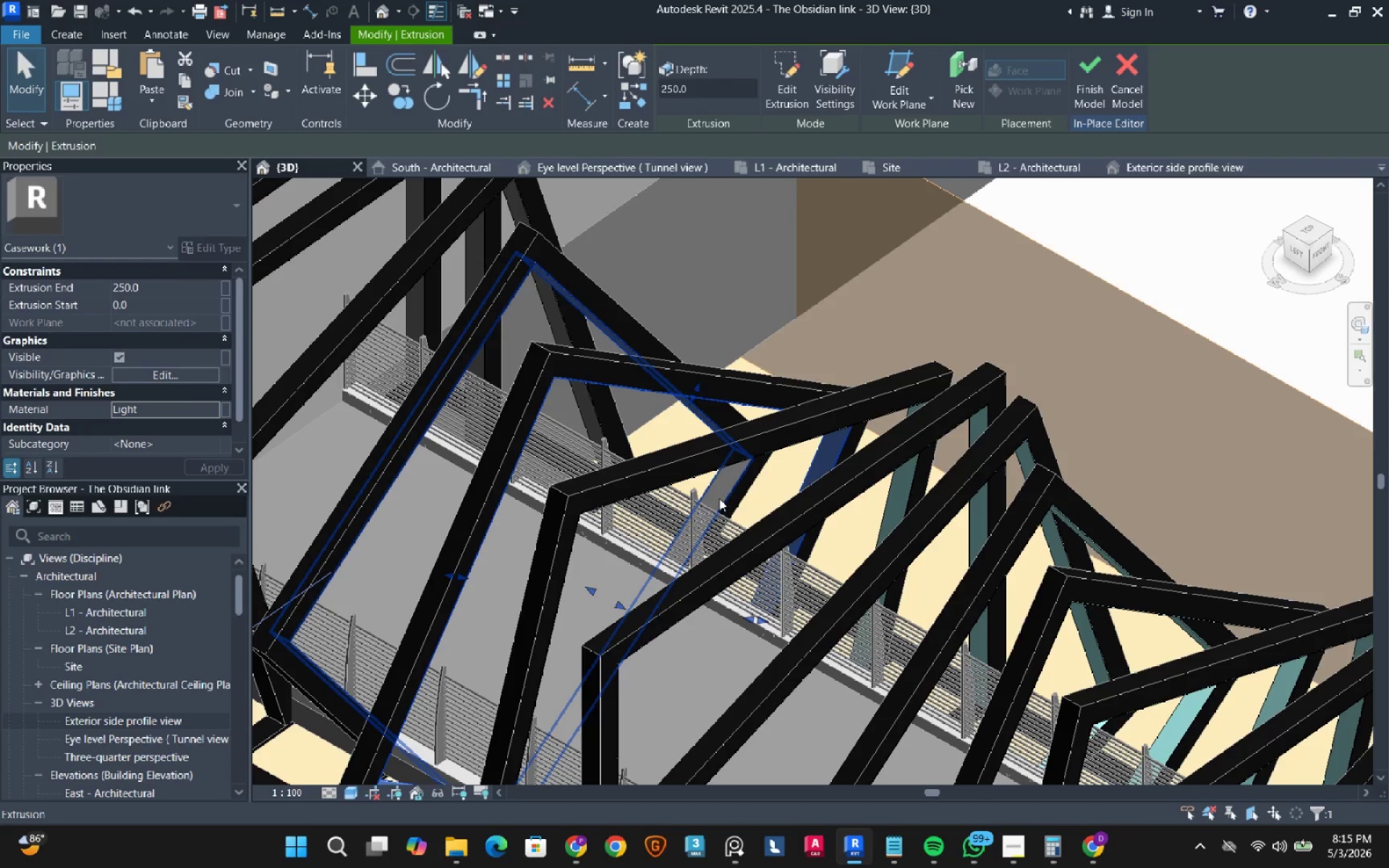 
left_click([720, 487])
 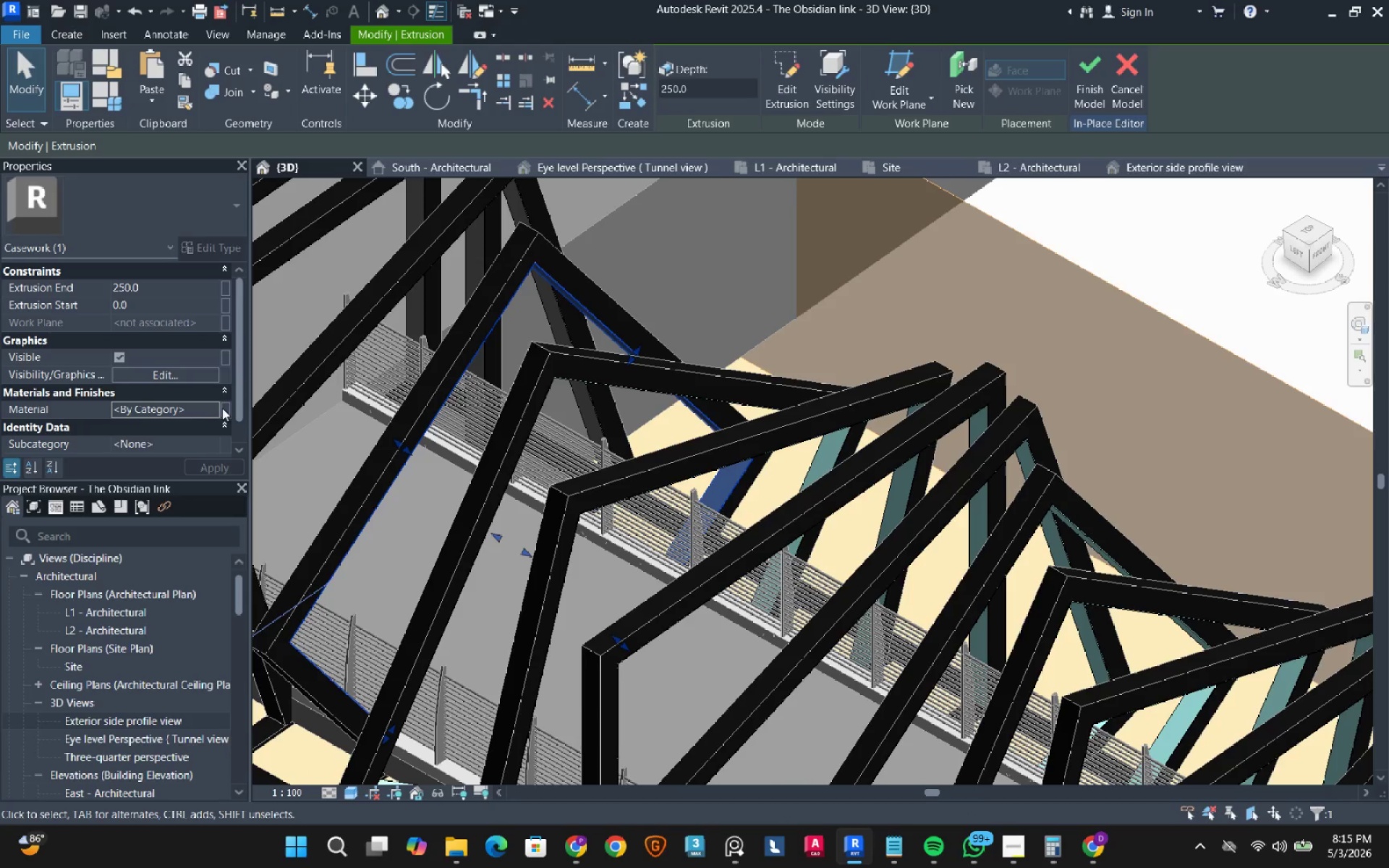 
left_click([212, 408])
 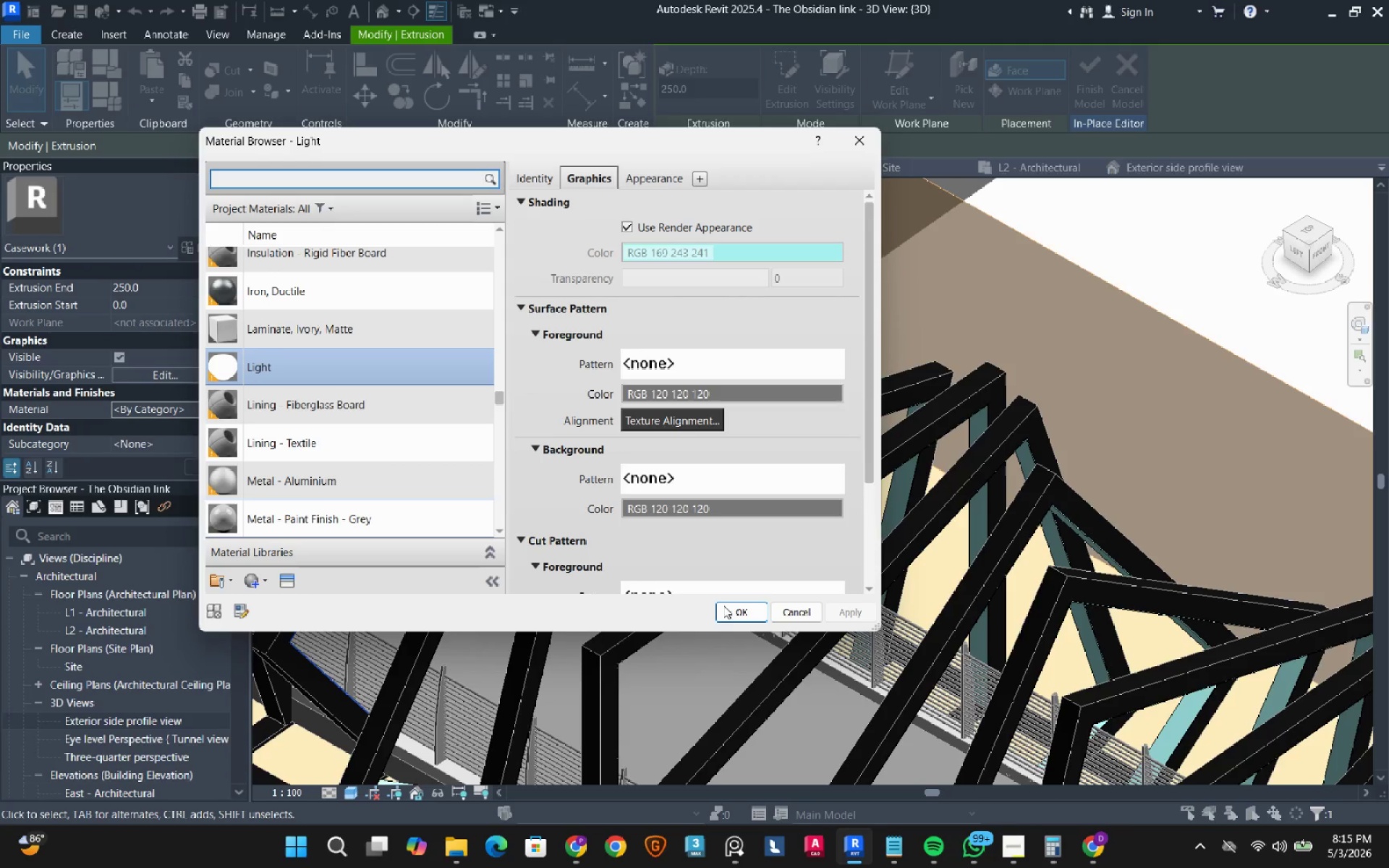 
left_click([734, 614])
 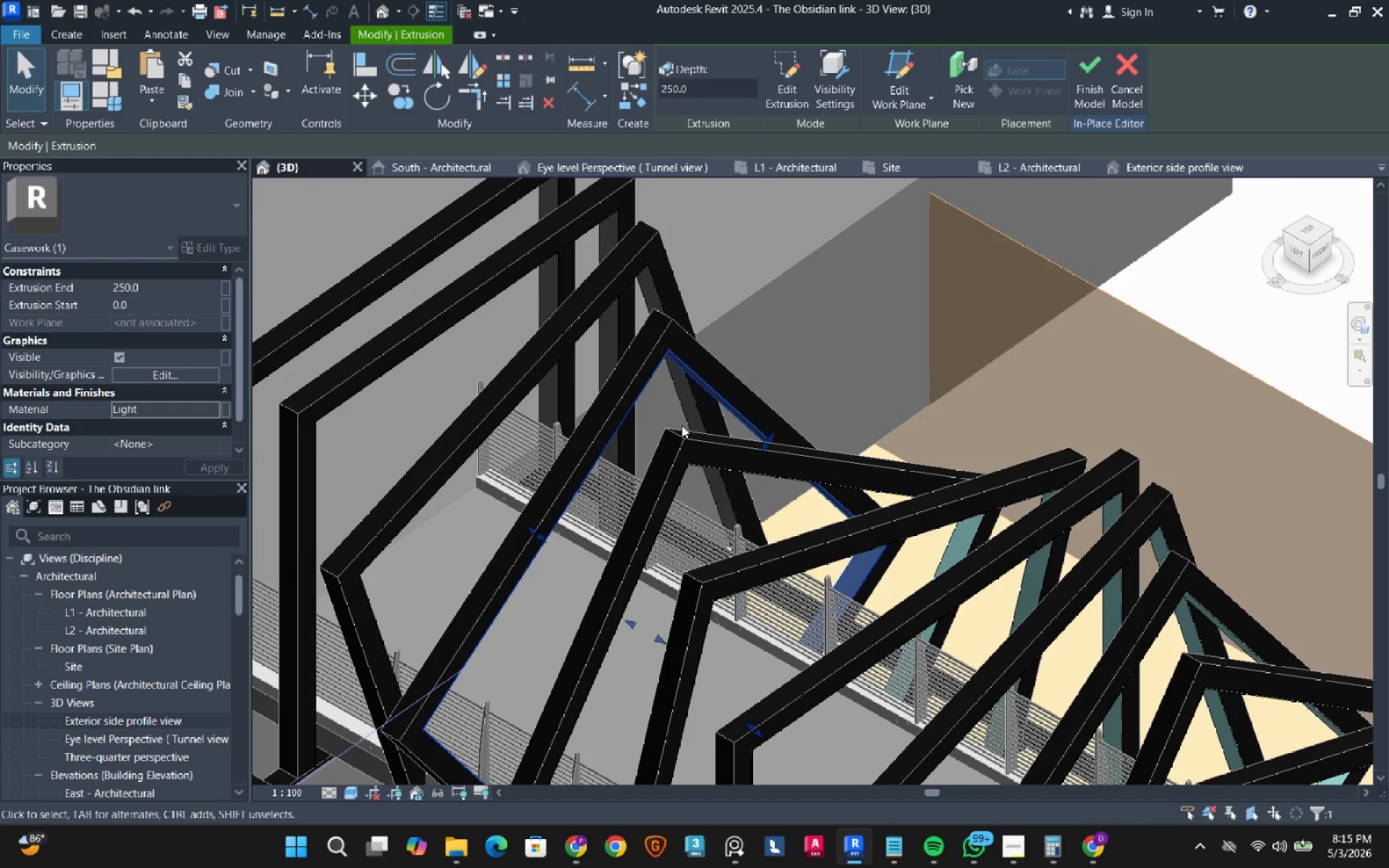 
left_click([684, 405])
 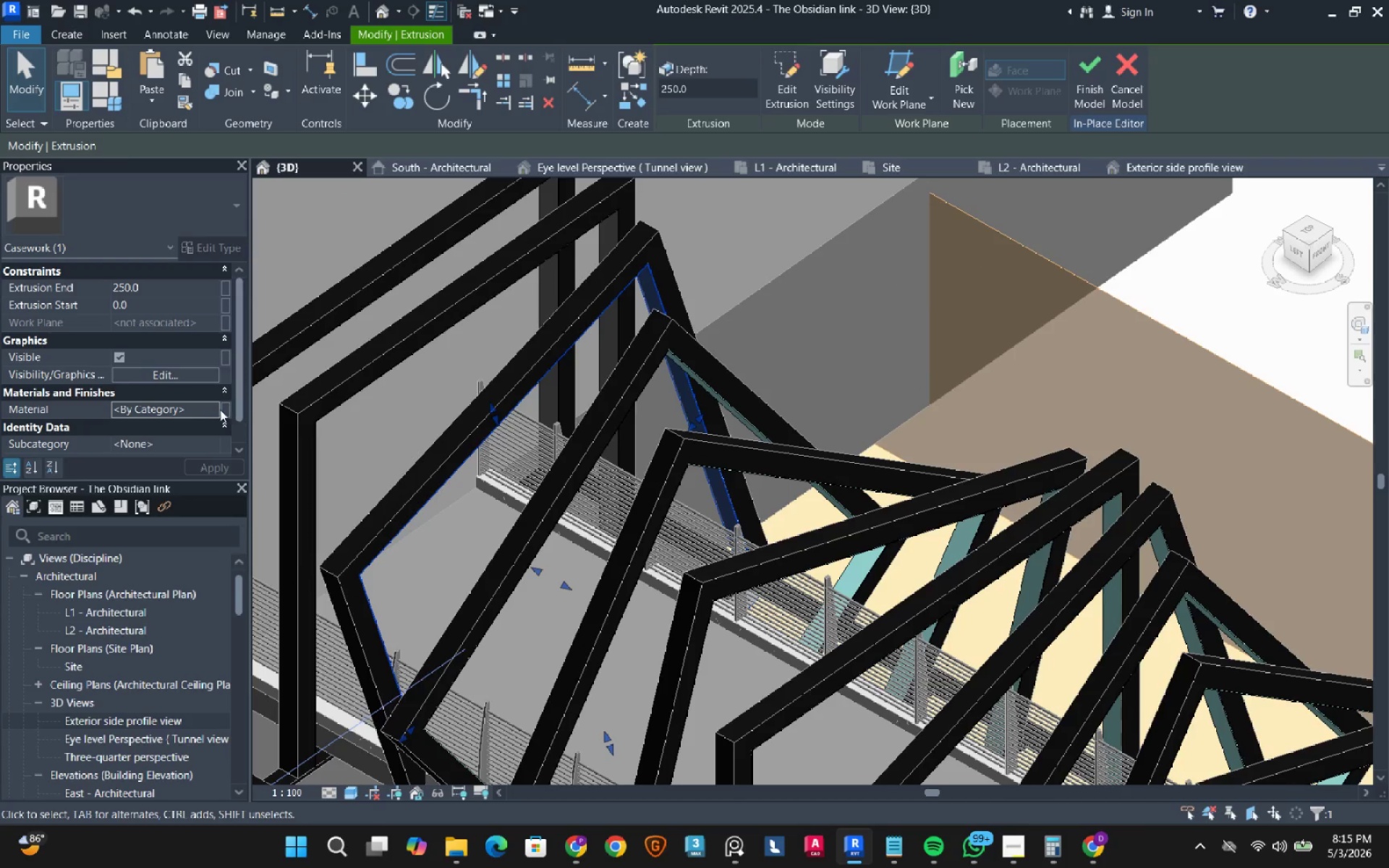 
left_click([211, 409])
 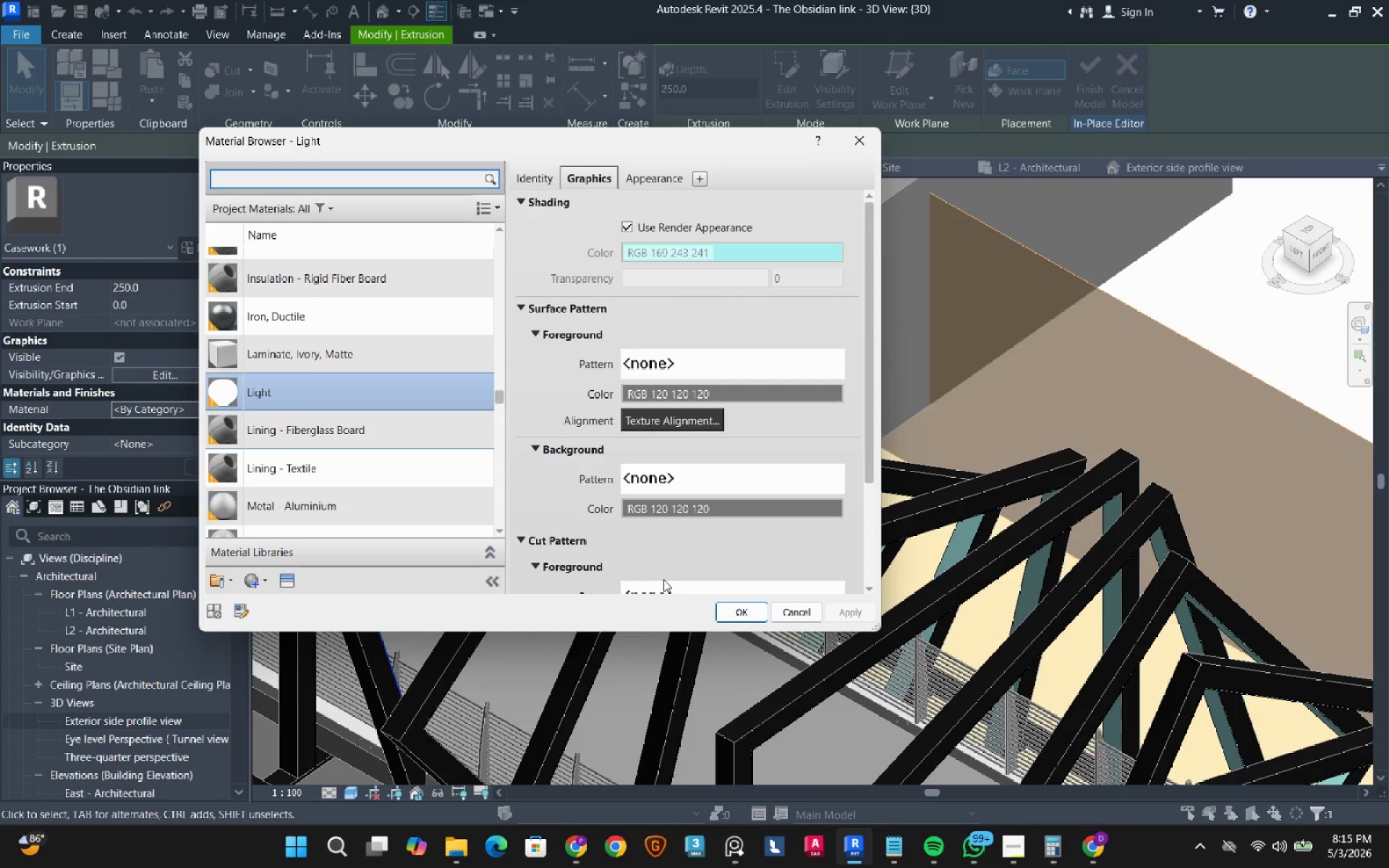 
left_click([726, 608])
 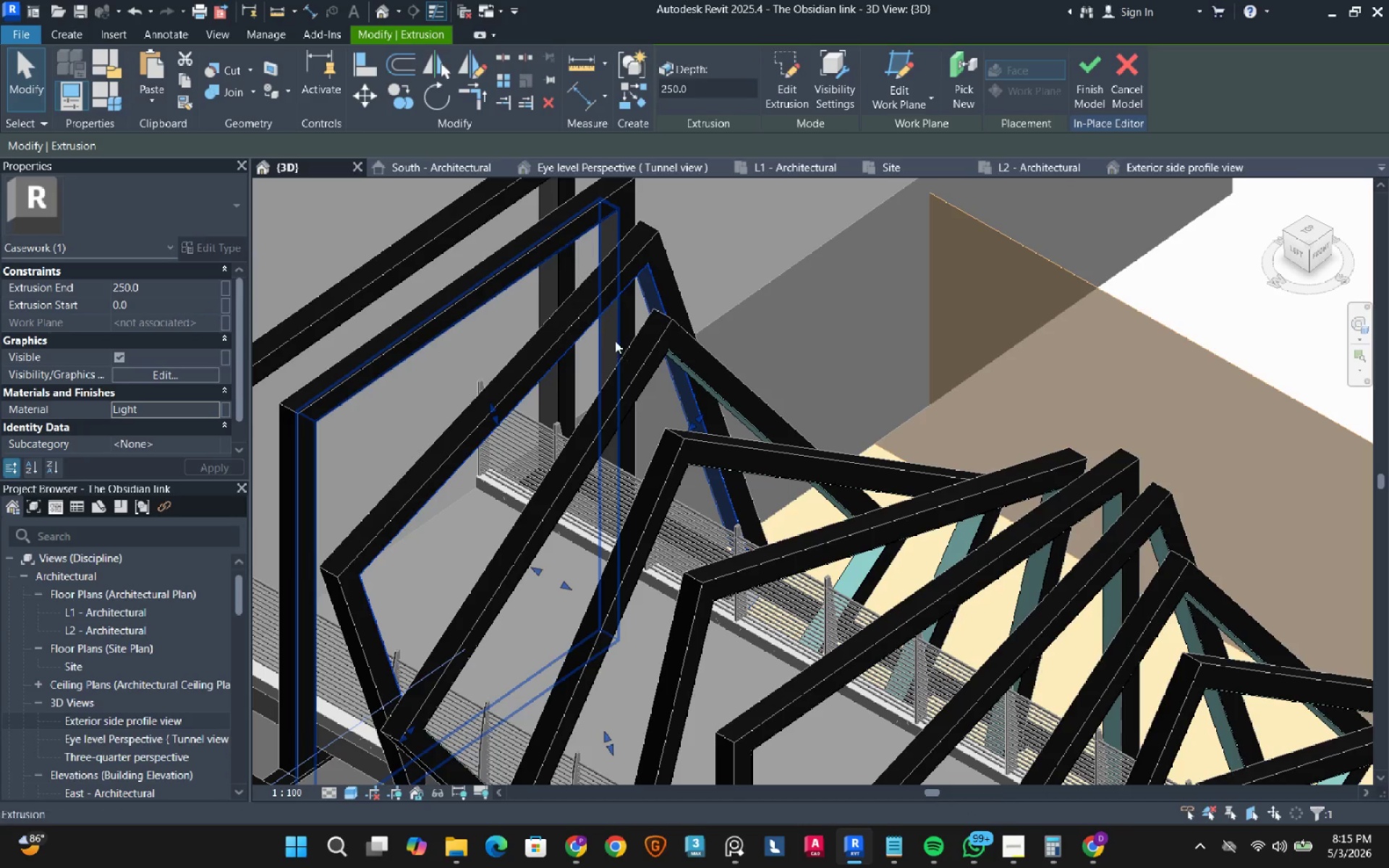 
left_click([611, 336])
 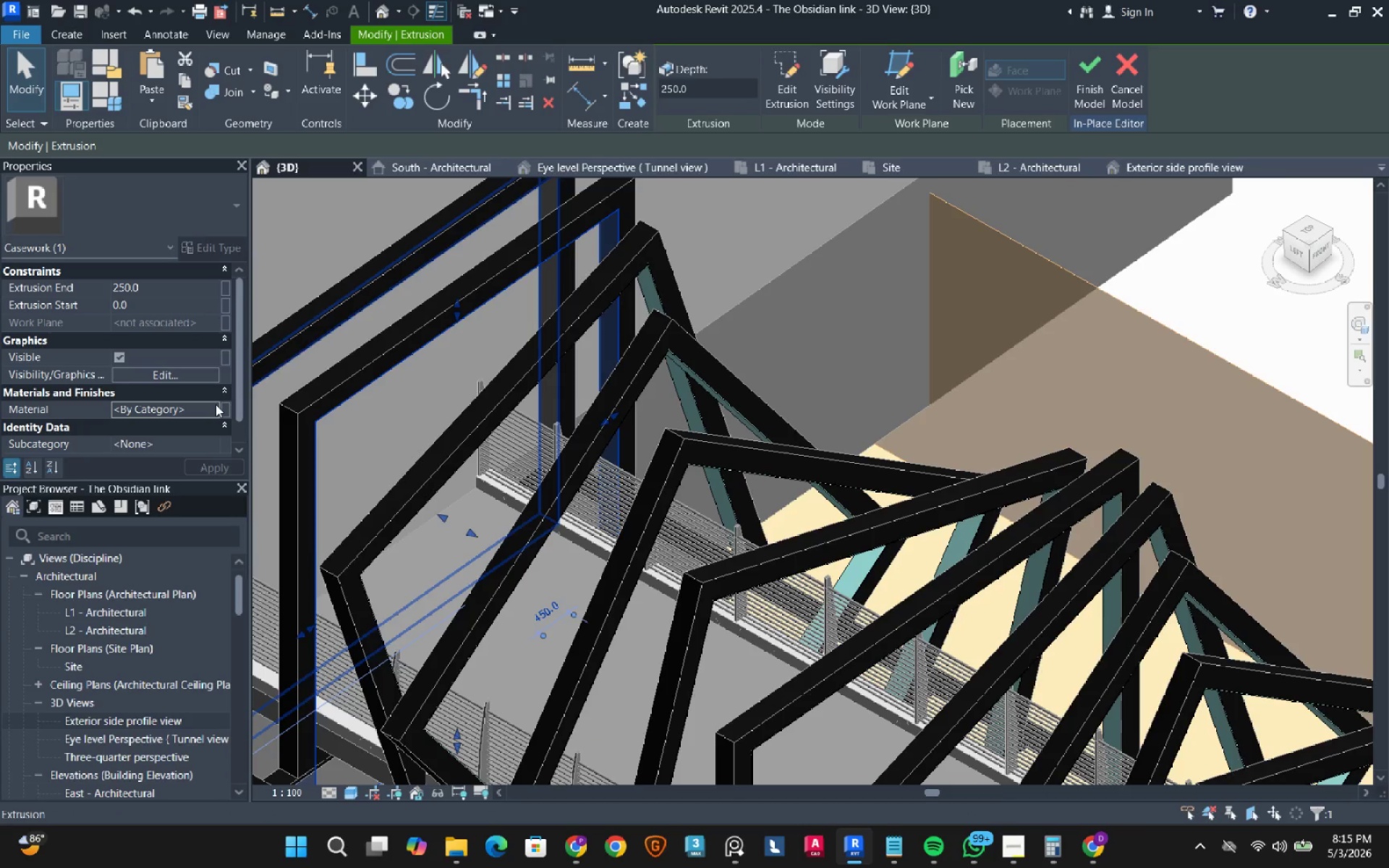 
left_click([215, 409])
 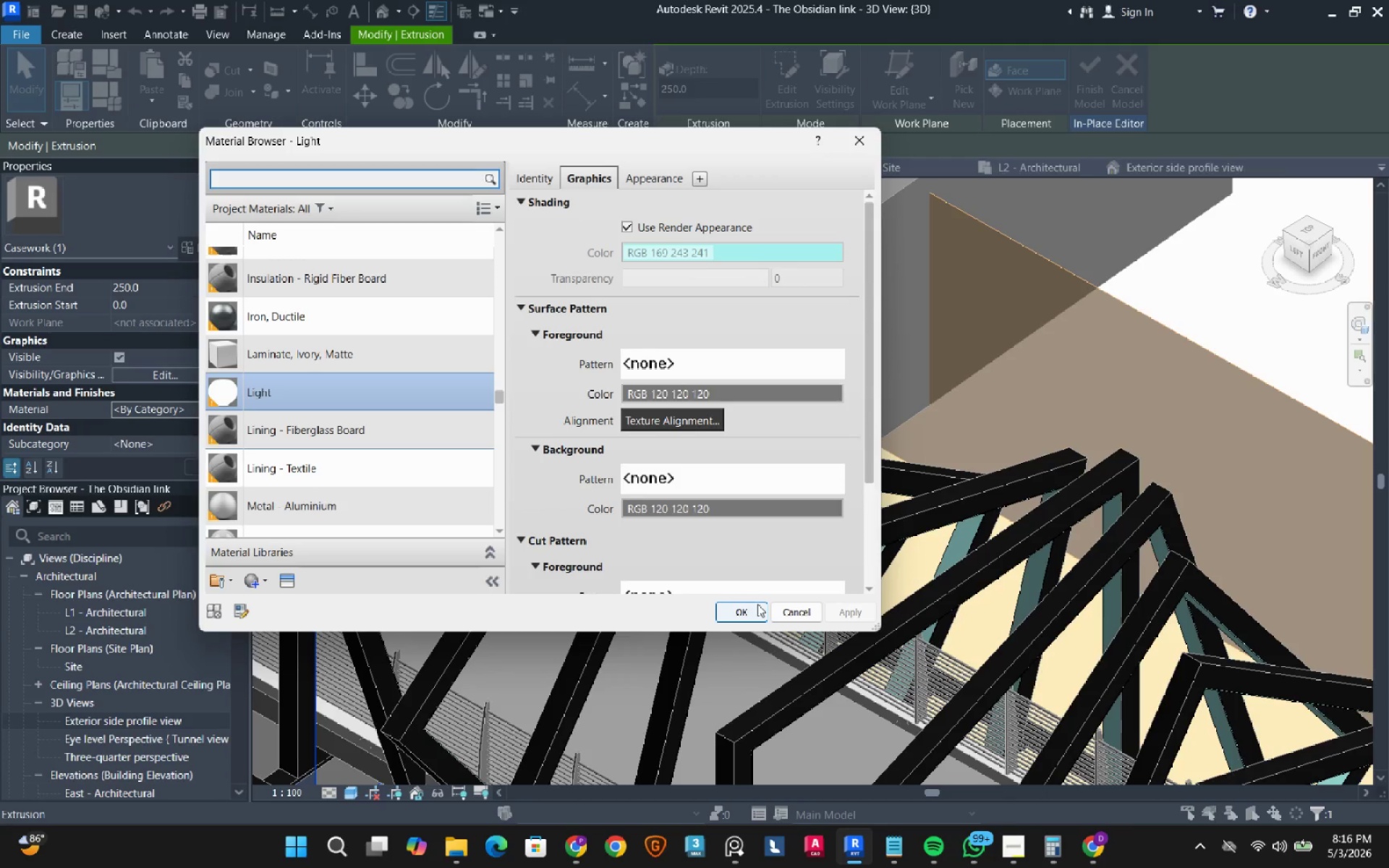 
left_click([751, 611])
 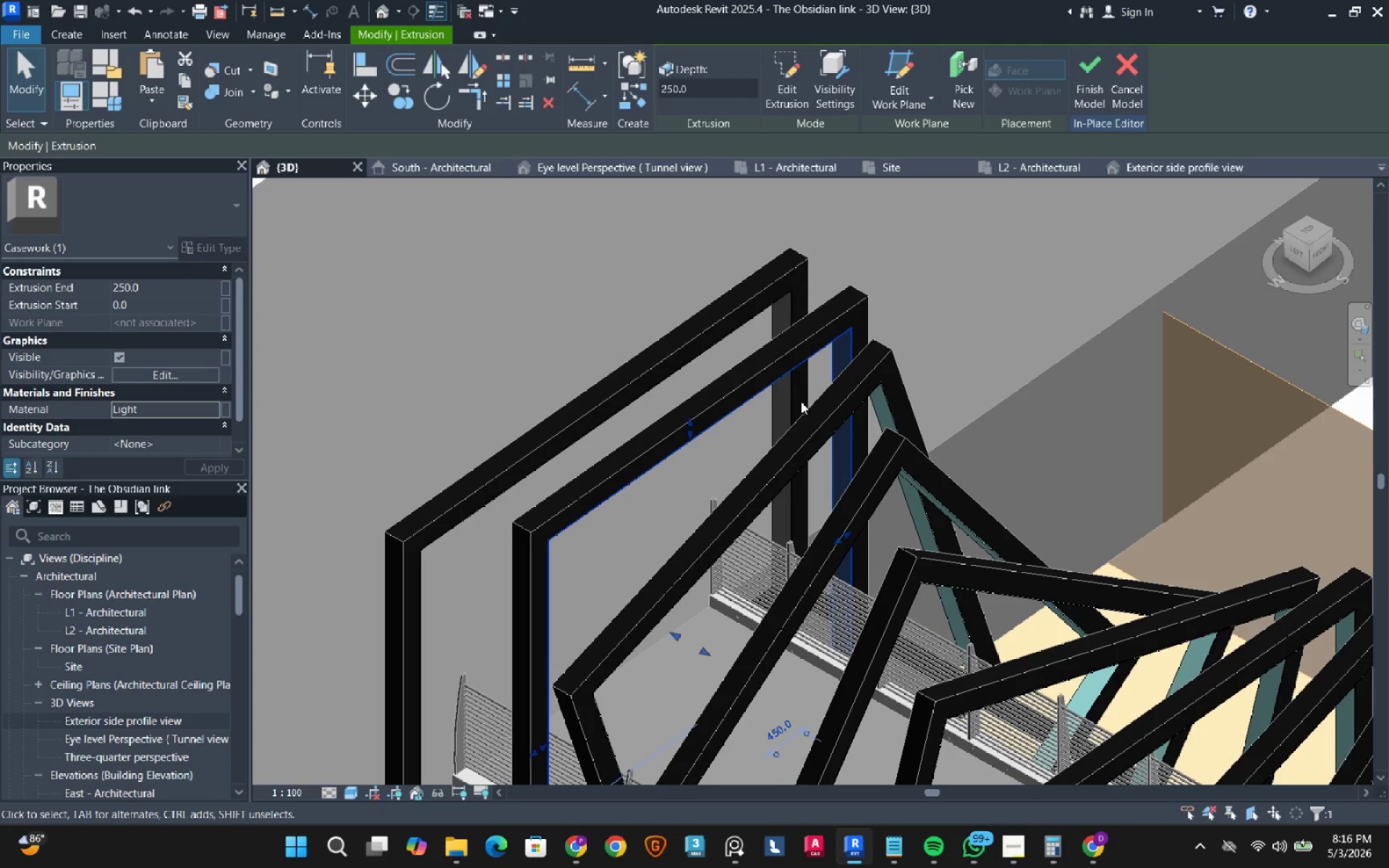 
left_click([779, 390])
 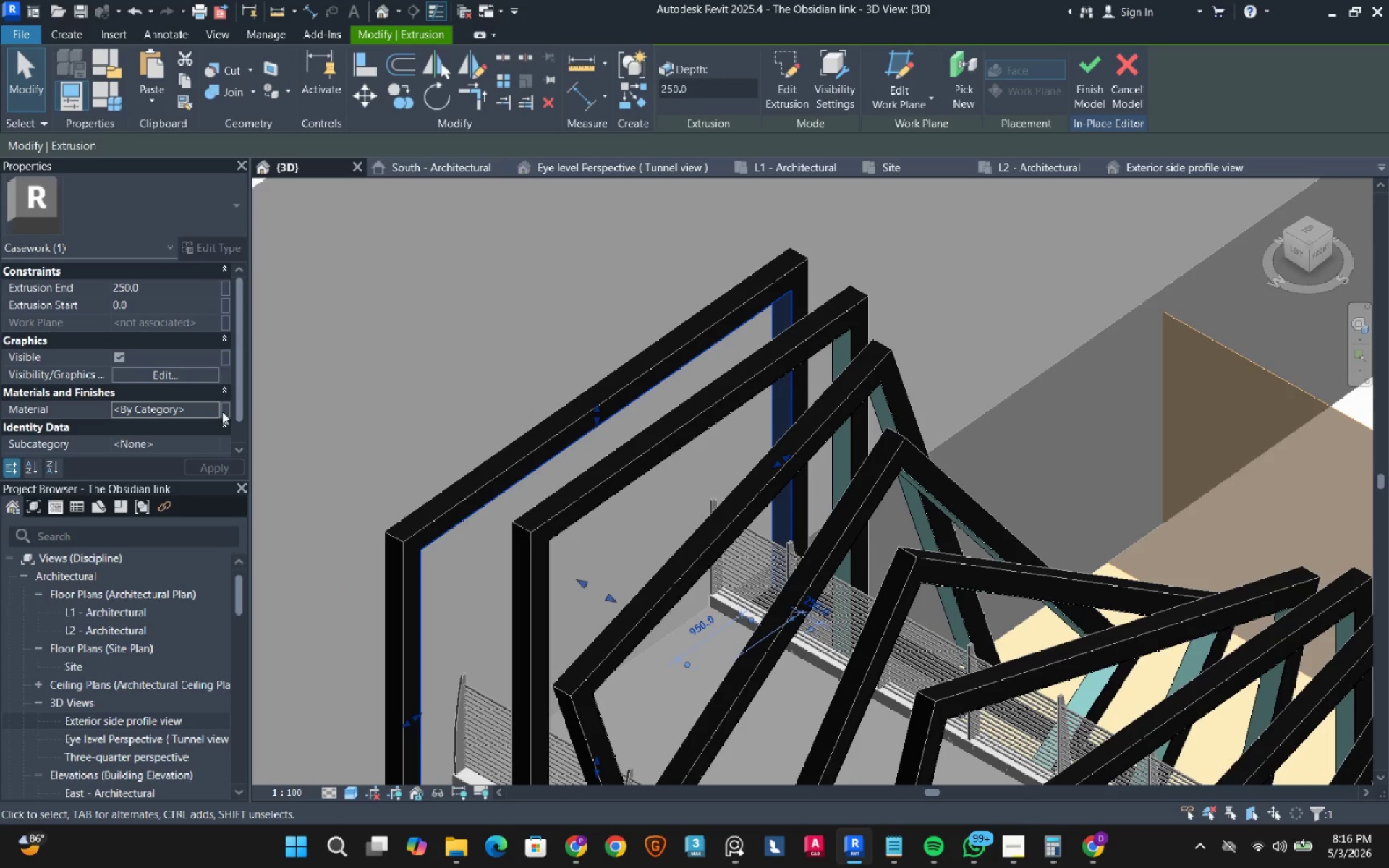 
left_click([213, 409])
 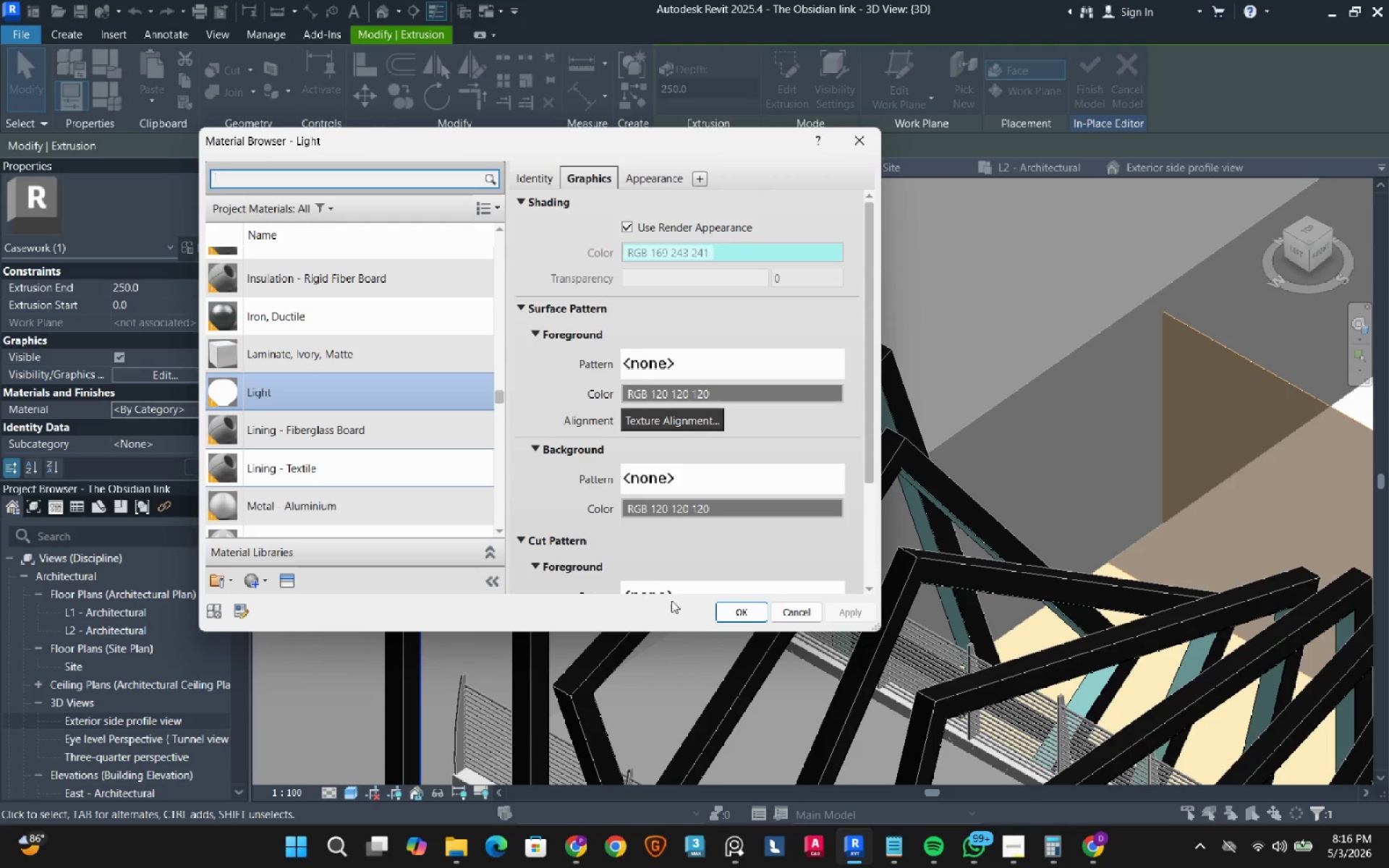 
left_click([721, 611])
 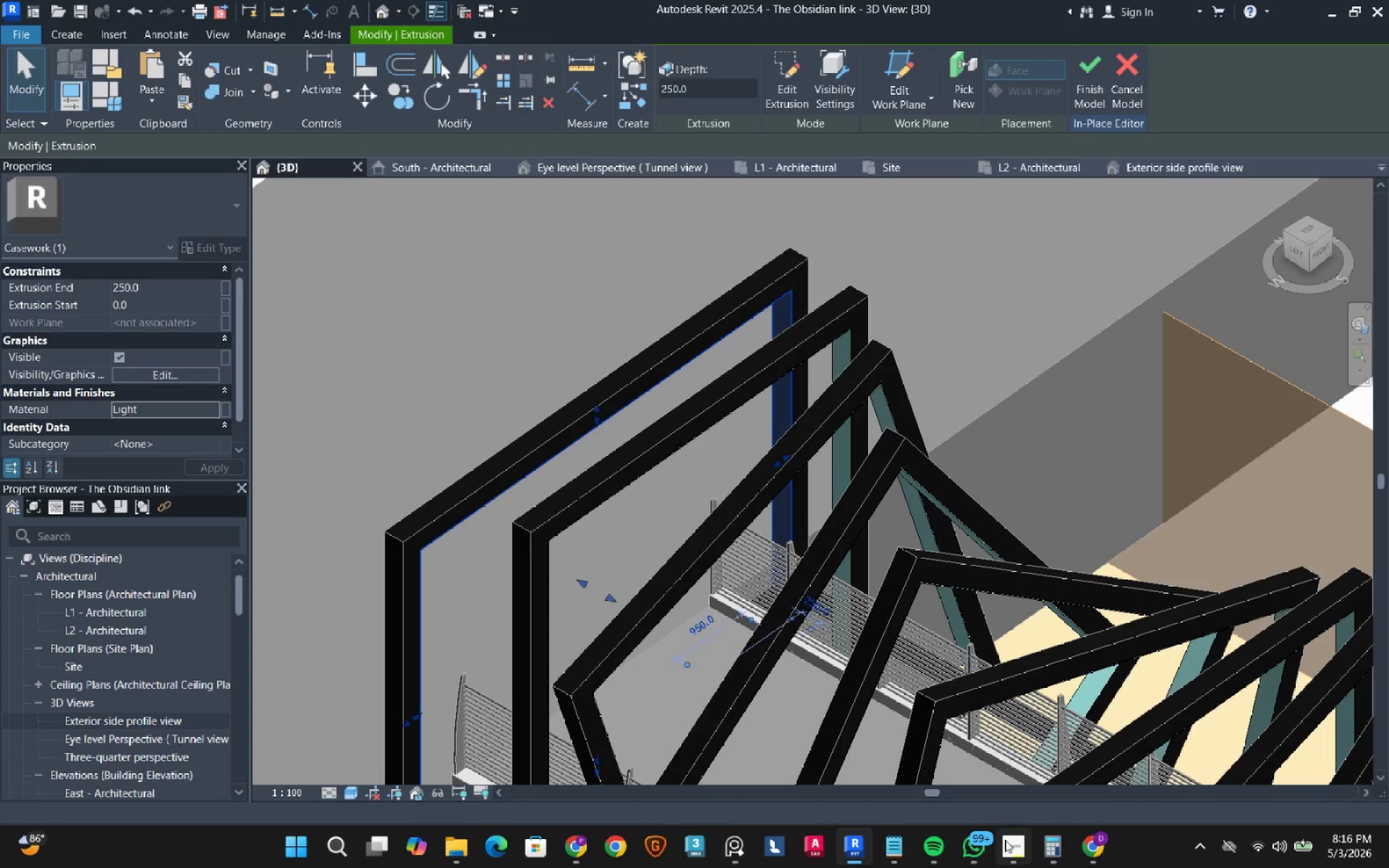 
left_click([1005, 845])